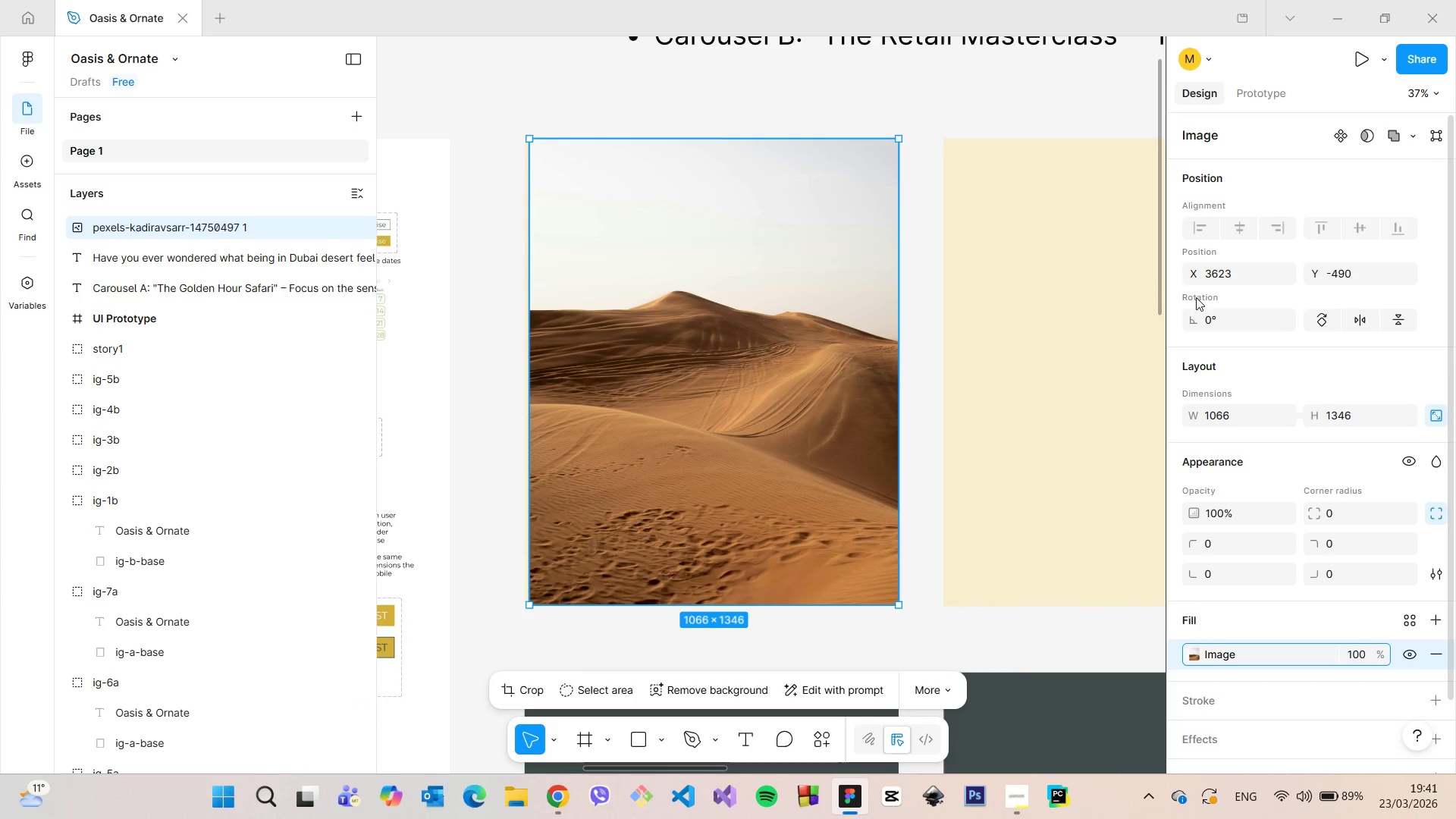 
left_click_drag(start_coordinate=[761, 283], to_coordinate=[755, 283])
 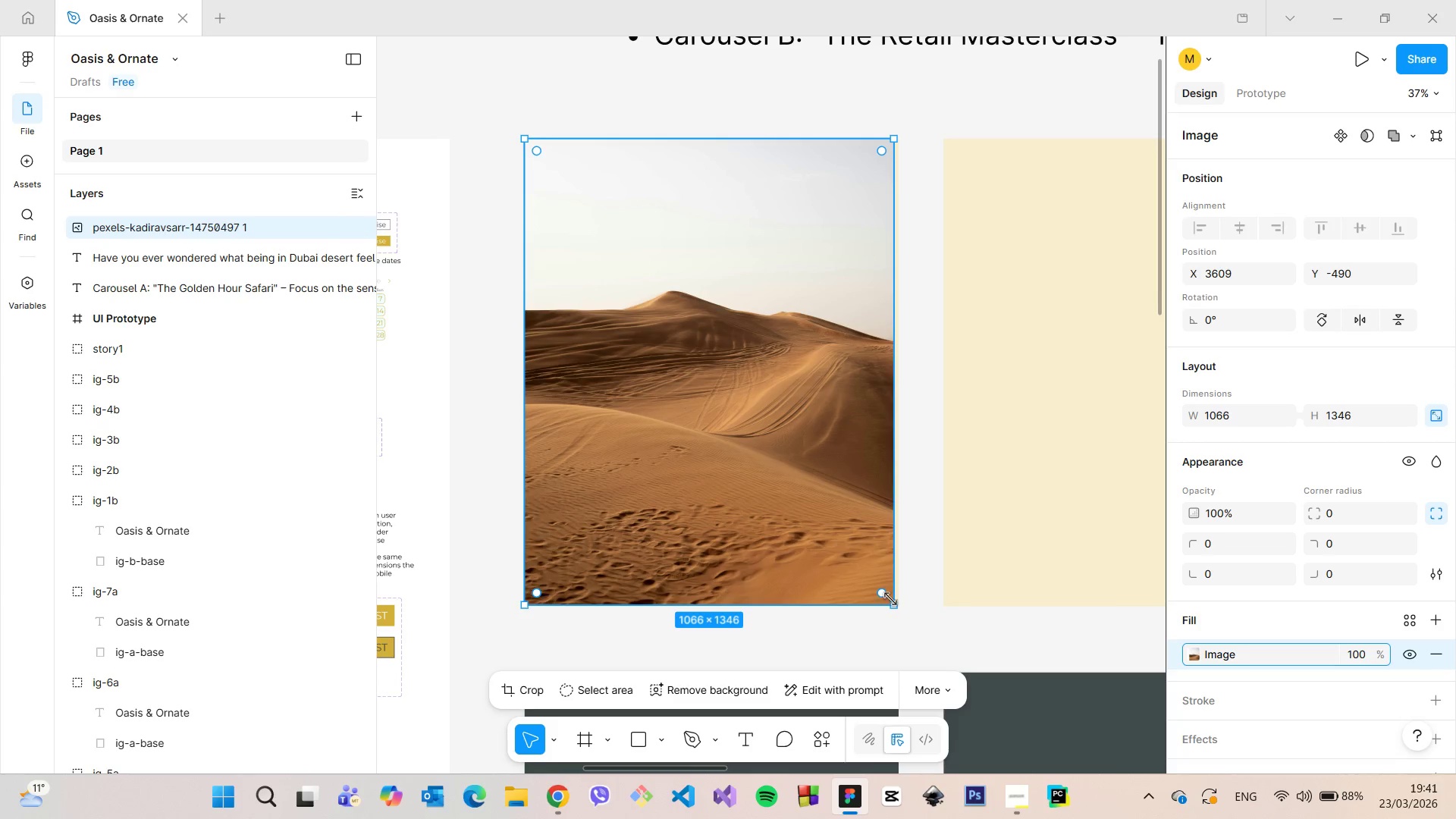 
left_click_drag(start_coordinate=[890, 600], to_coordinate=[896, 603])
 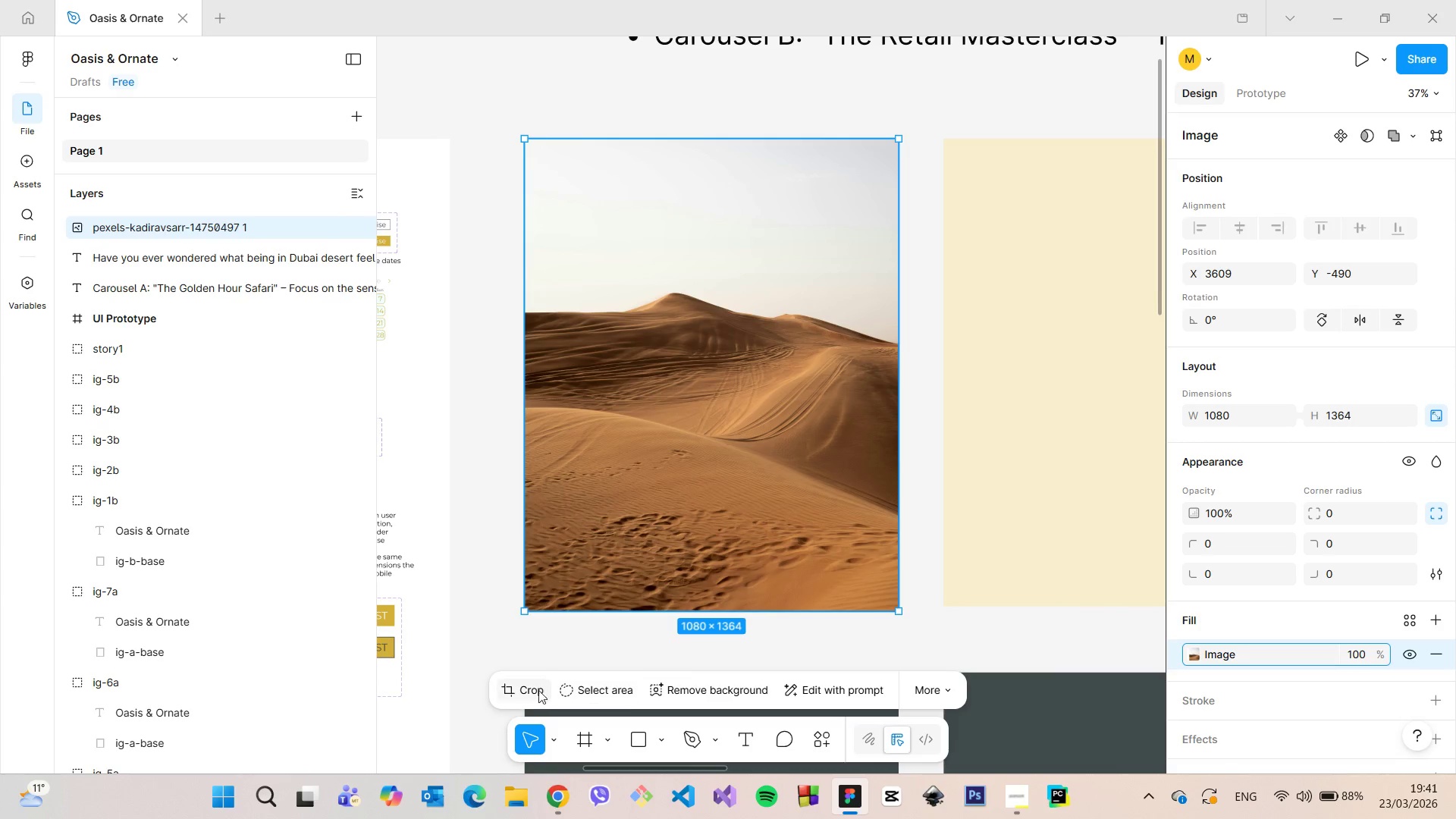 
left_click([532, 686])
 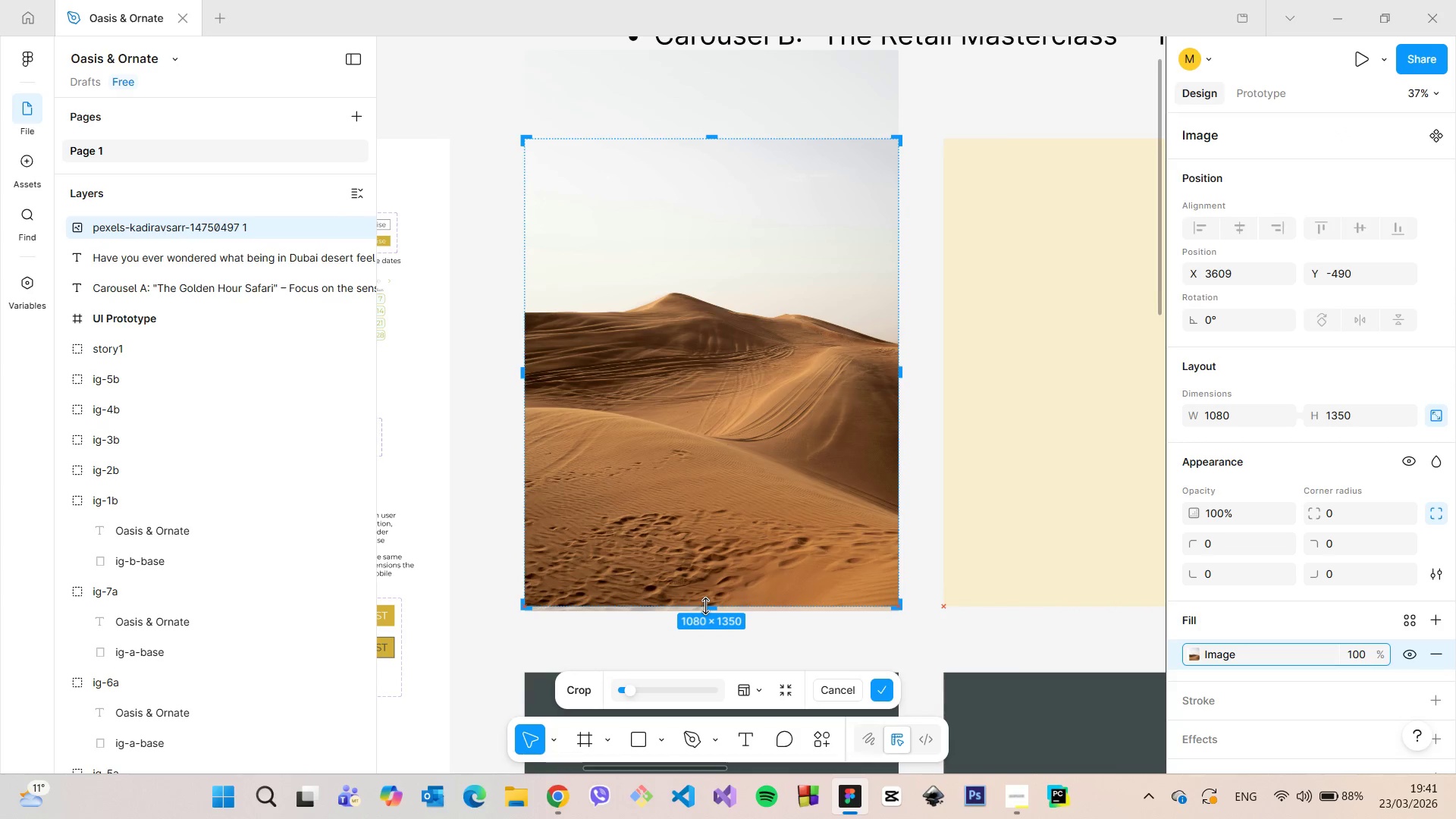 
wait(5.78)
 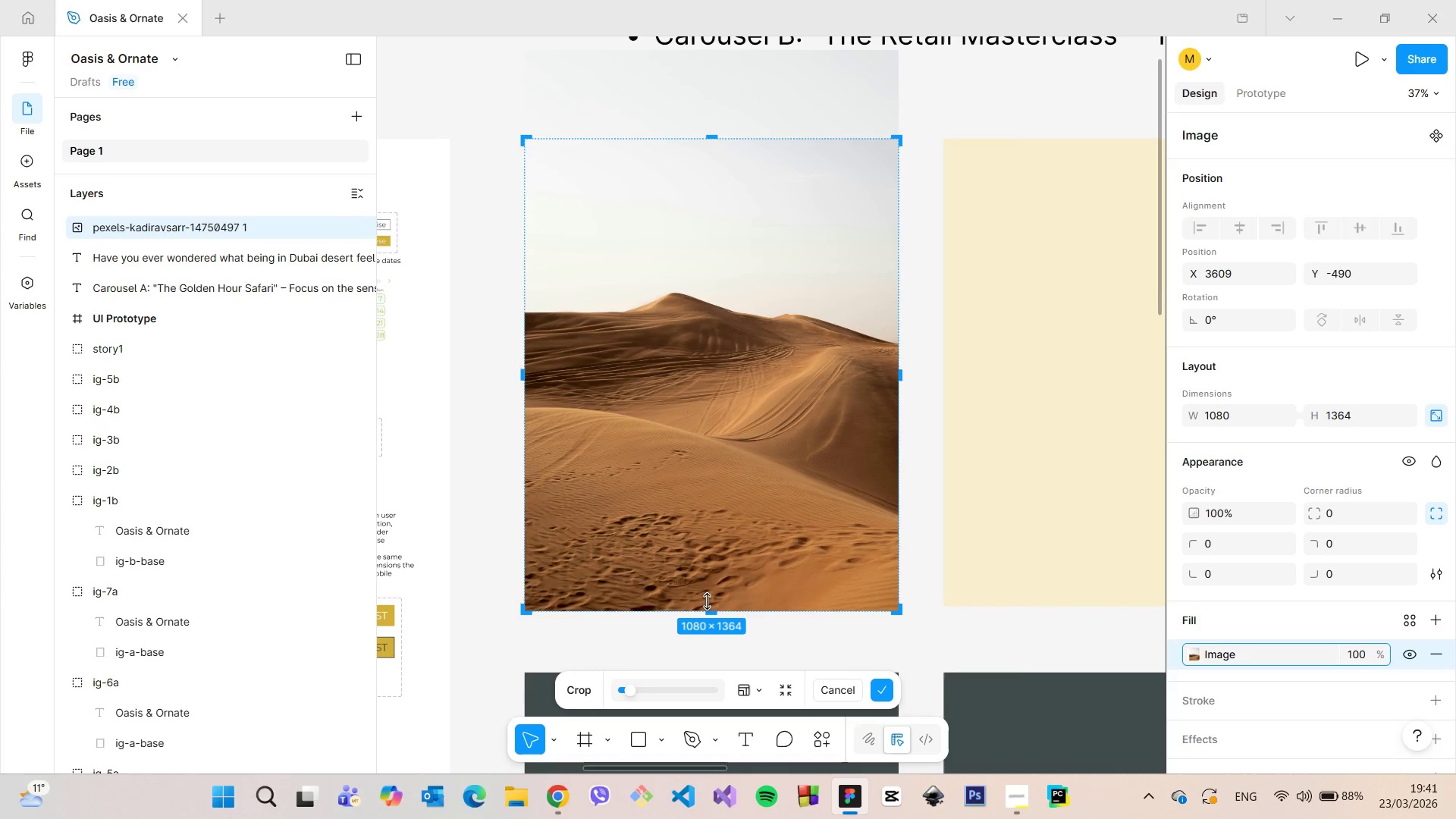 
scroll: coordinate [704, 610], scroll_direction: up, amount: 11.0
 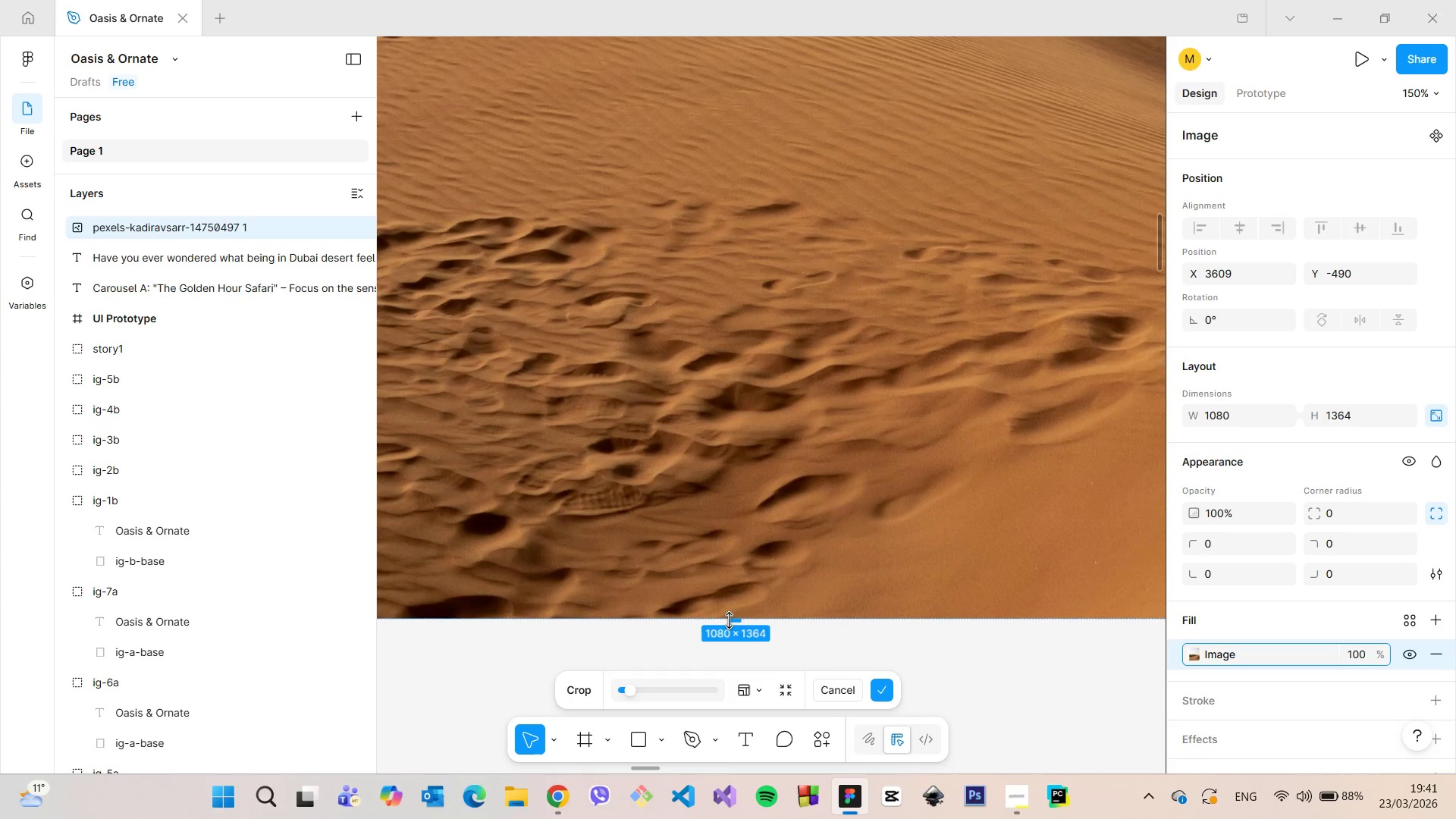 
left_click_drag(start_coordinate=[729, 620], to_coordinate=[741, 617])
 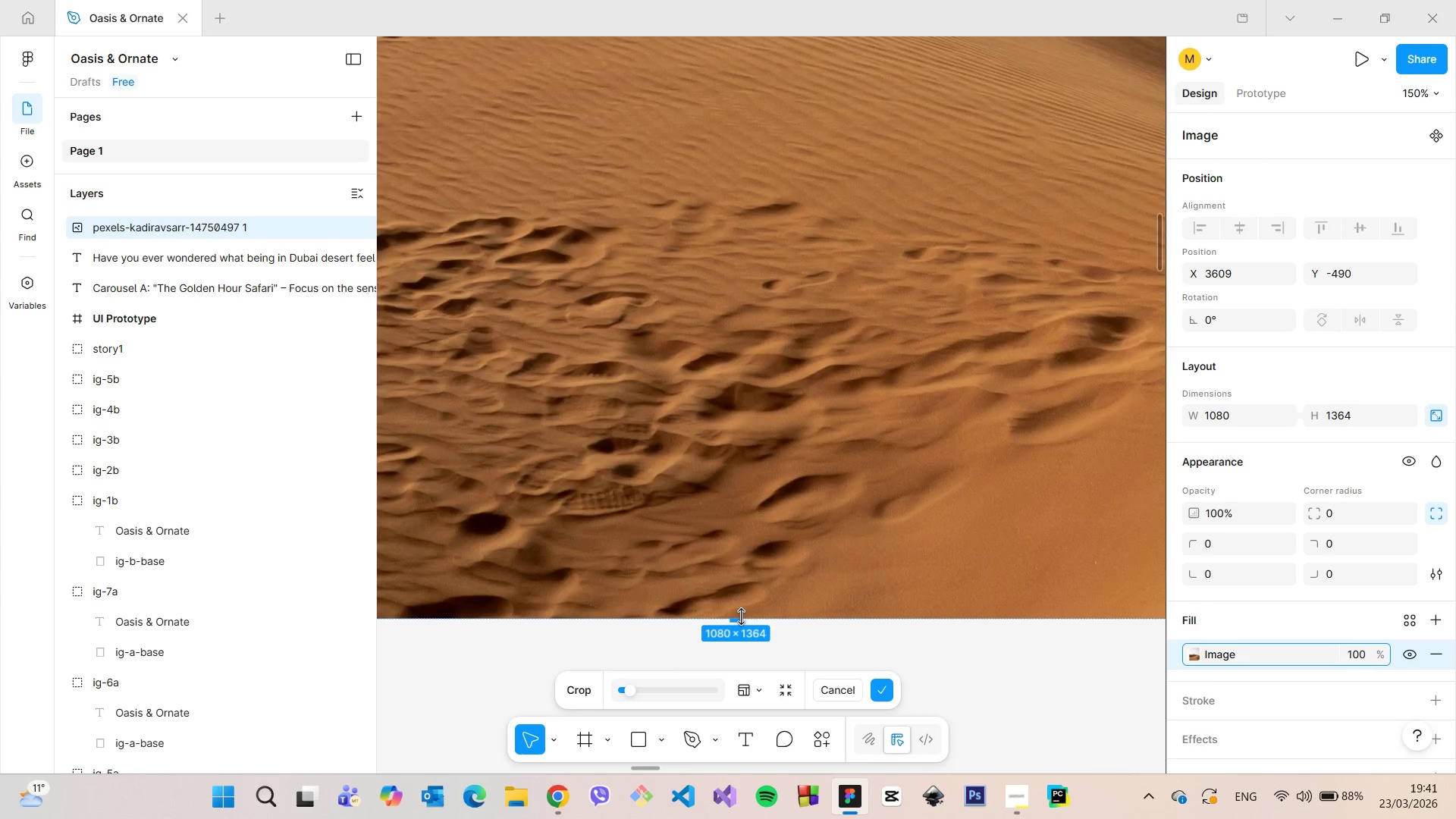 
scroll: coordinate [735, 608], scroll_direction: down, amount: 12.0
 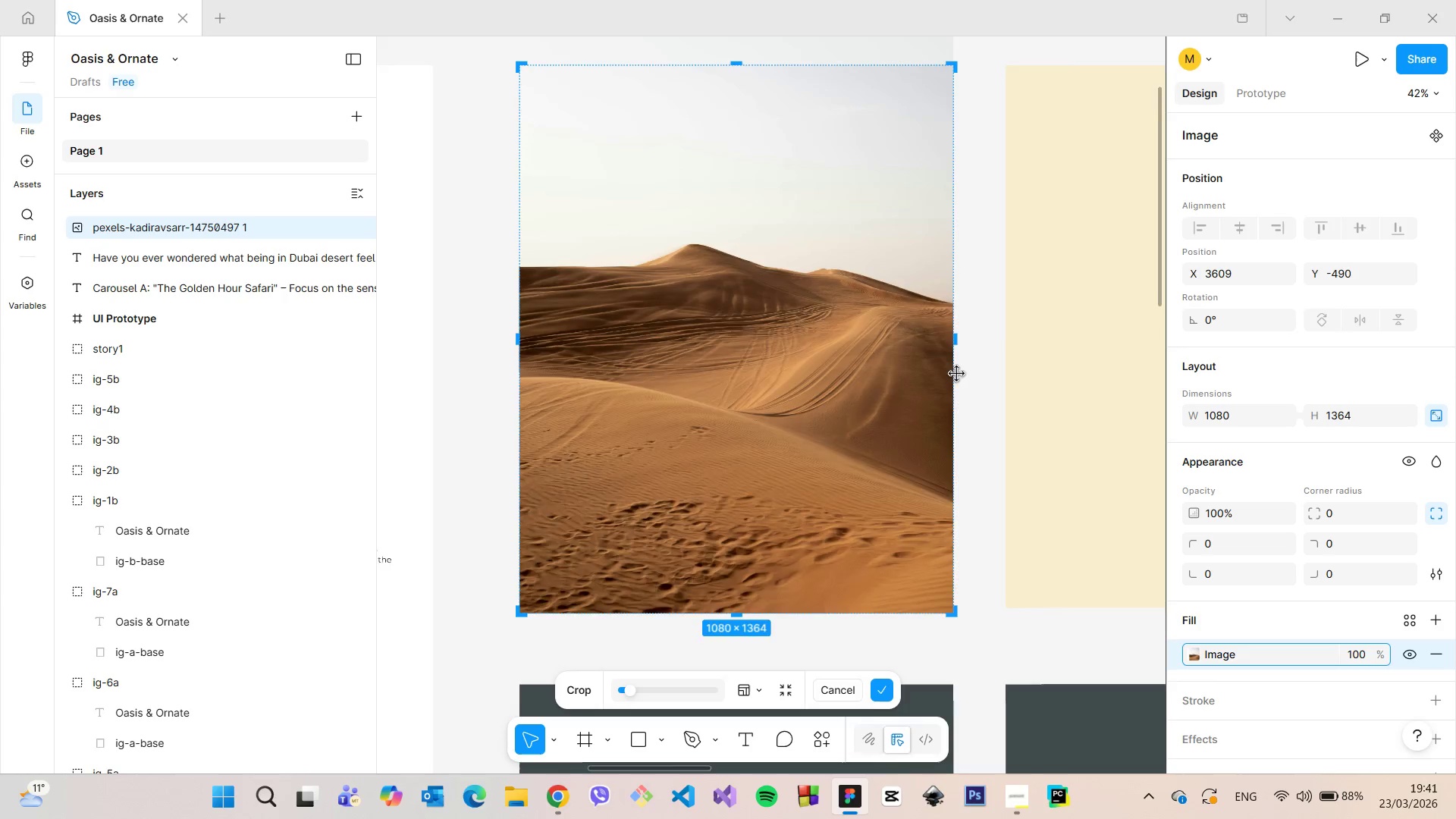 
scroll: coordinate [994, 331], scroll_direction: up, amount: 16.0
 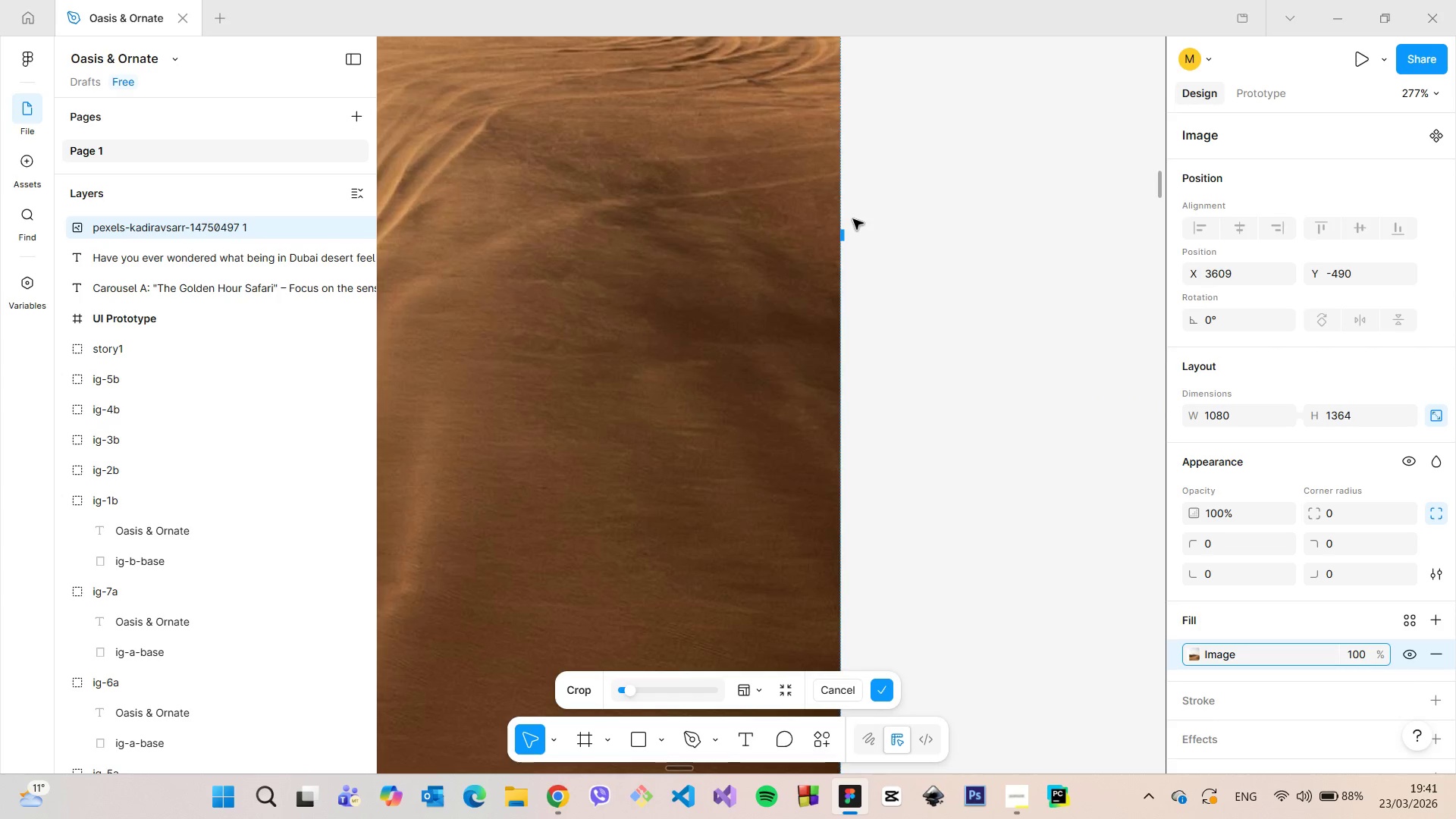 
scroll: coordinate [854, 221], scroll_direction: down, amount: 28.0
 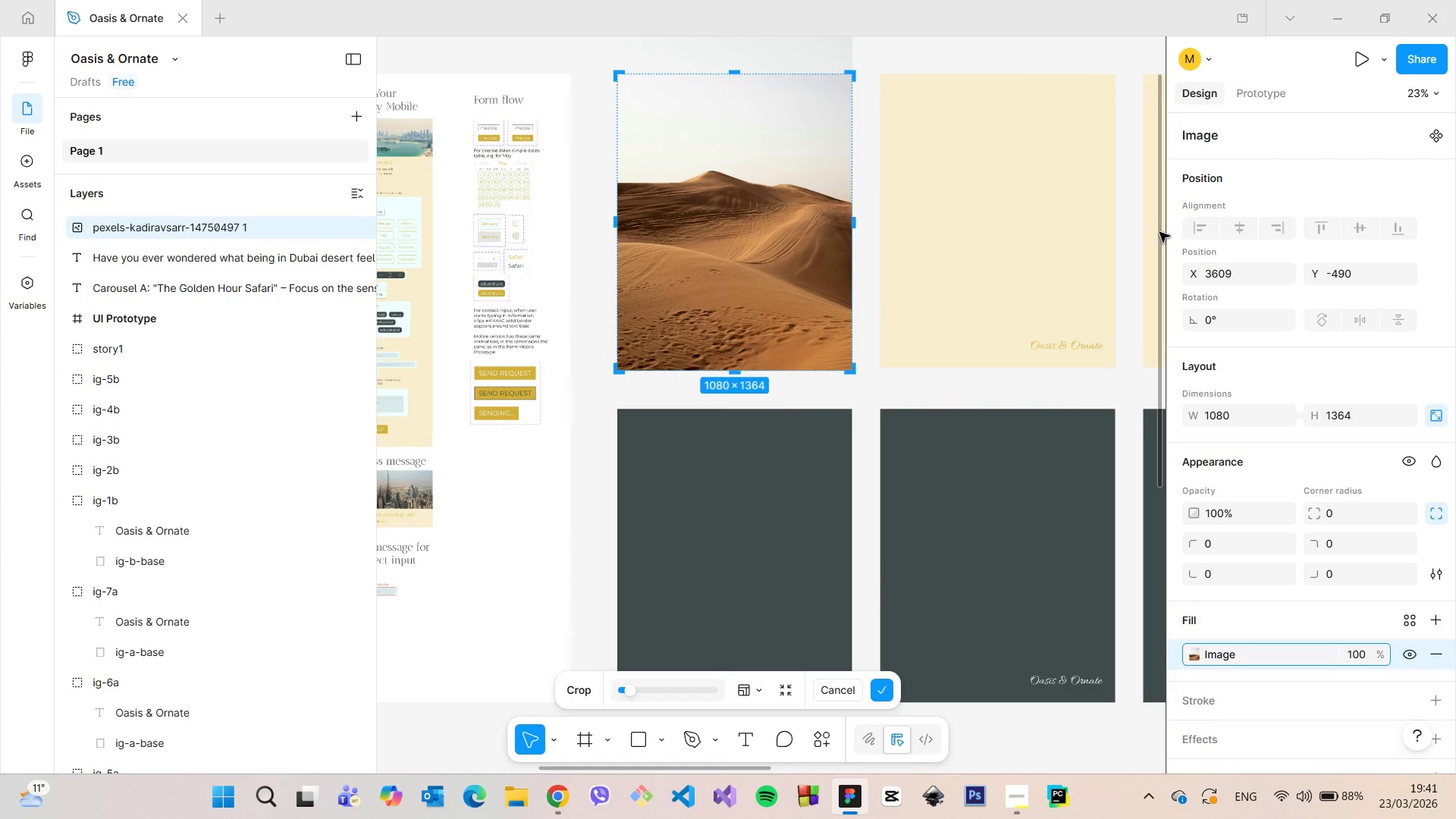 
left_click_drag(start_coordinate=[1159, 232], to_coordinate=[1158, 195])
 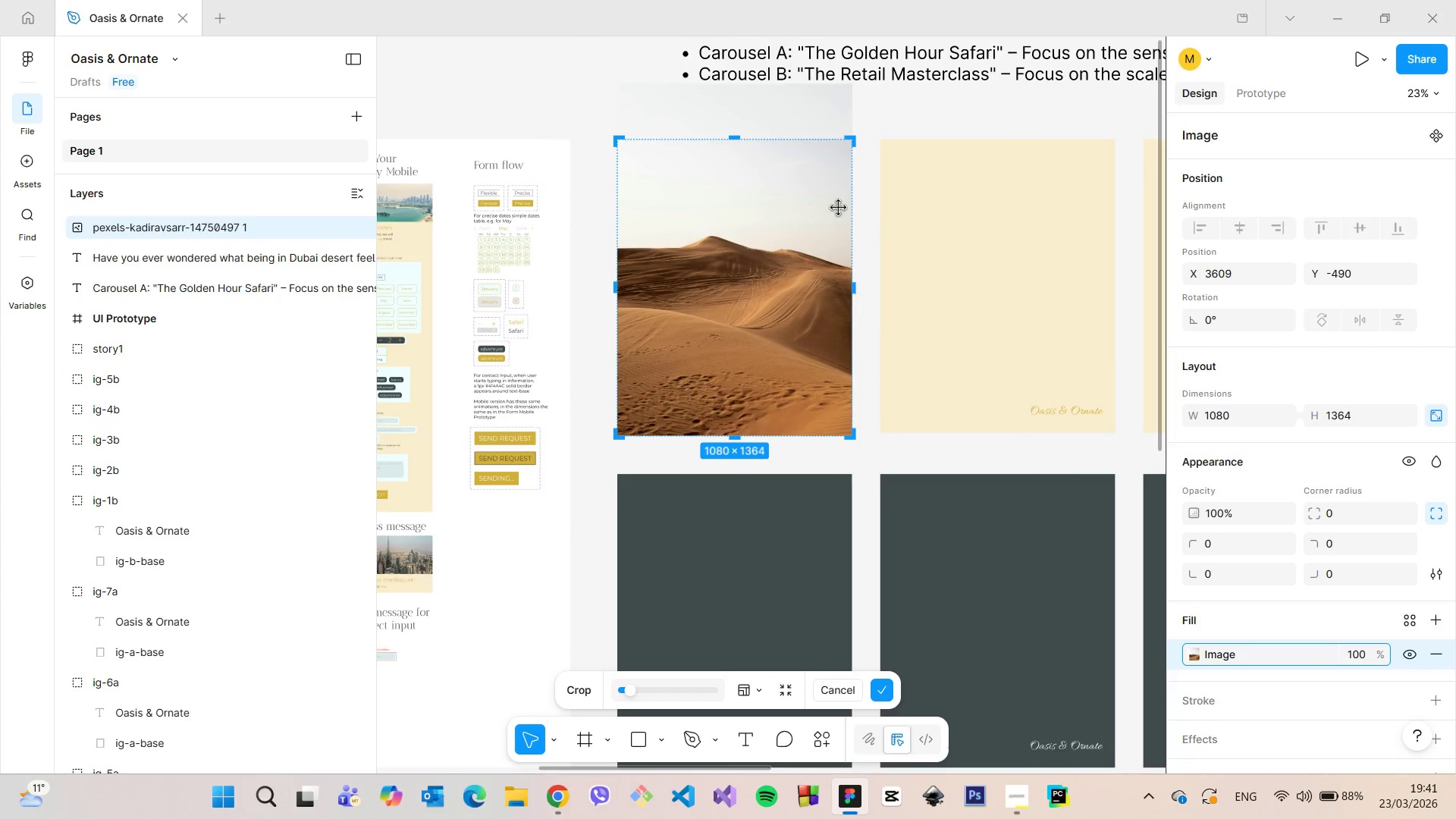 
scroll: coordinate [839, 207], scroll_direction: up, amount: 6.0
 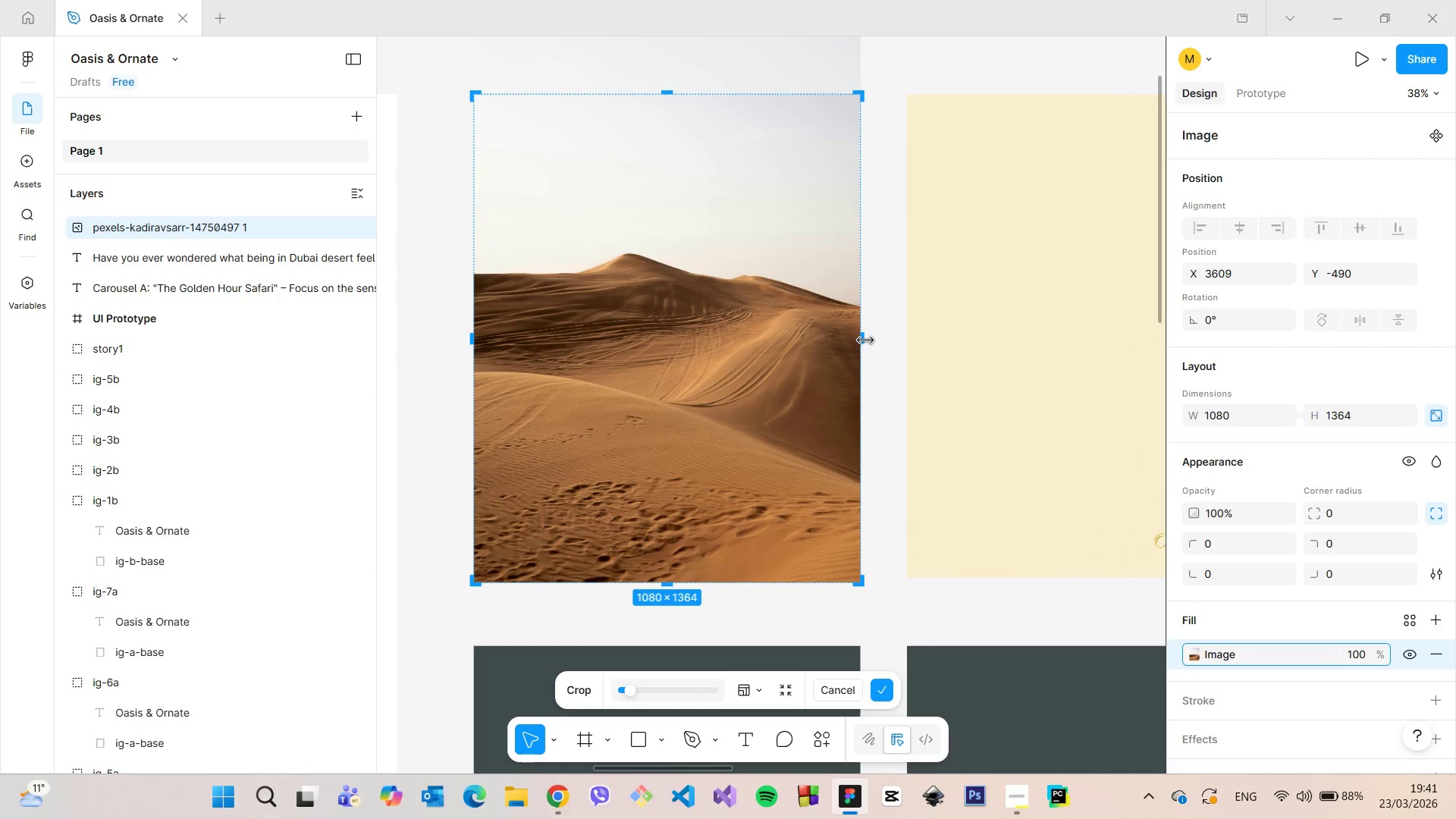 
left_click_drag(start_coordinate=[865, 340], to_coordinate=[861, 339])
 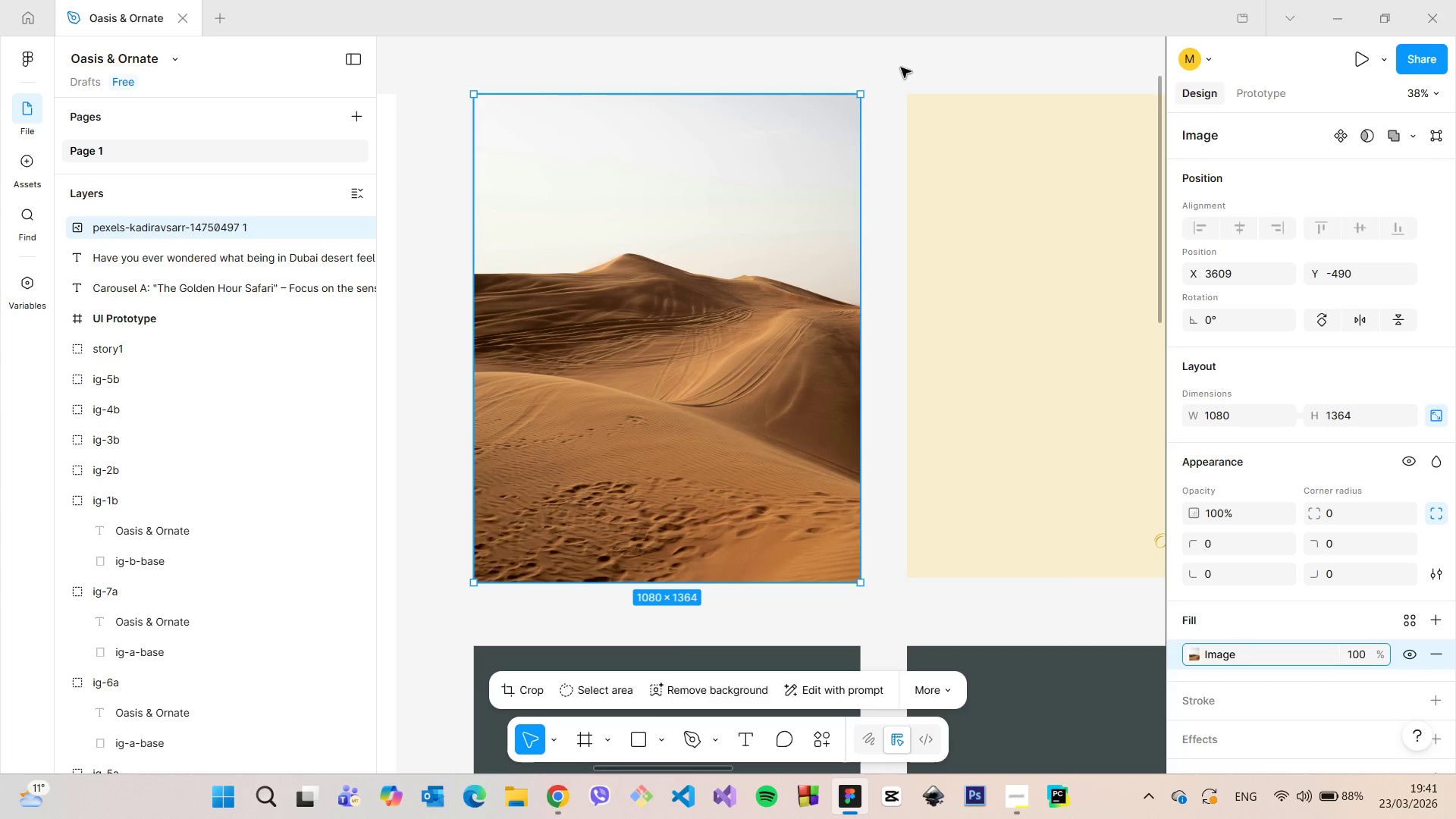 
left_click([901, 67])
 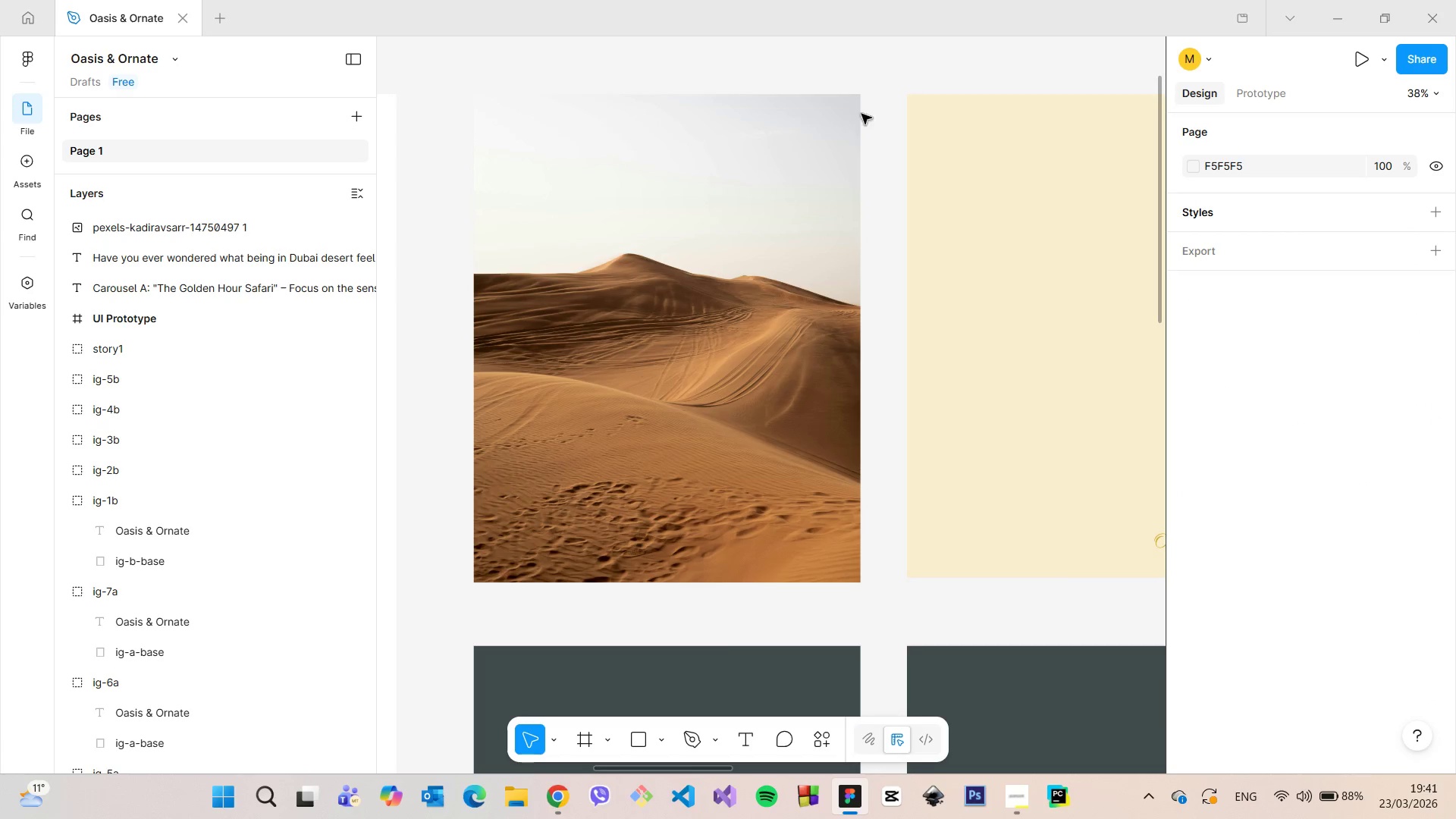 
left_click([746, 193])
 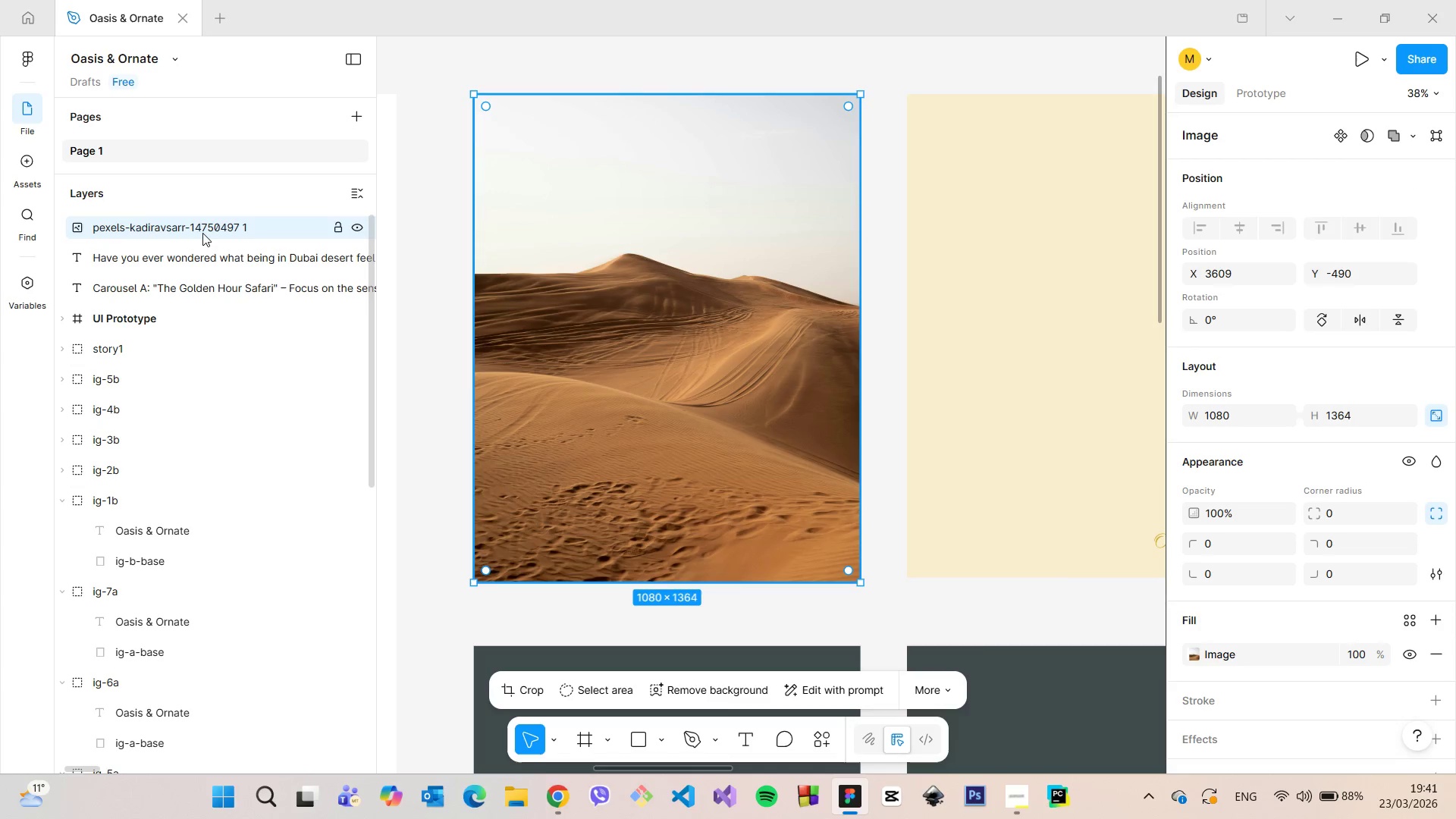 
left_click_drag(start_coordinate=[197, 229], to_coordinate=[190, 306])
 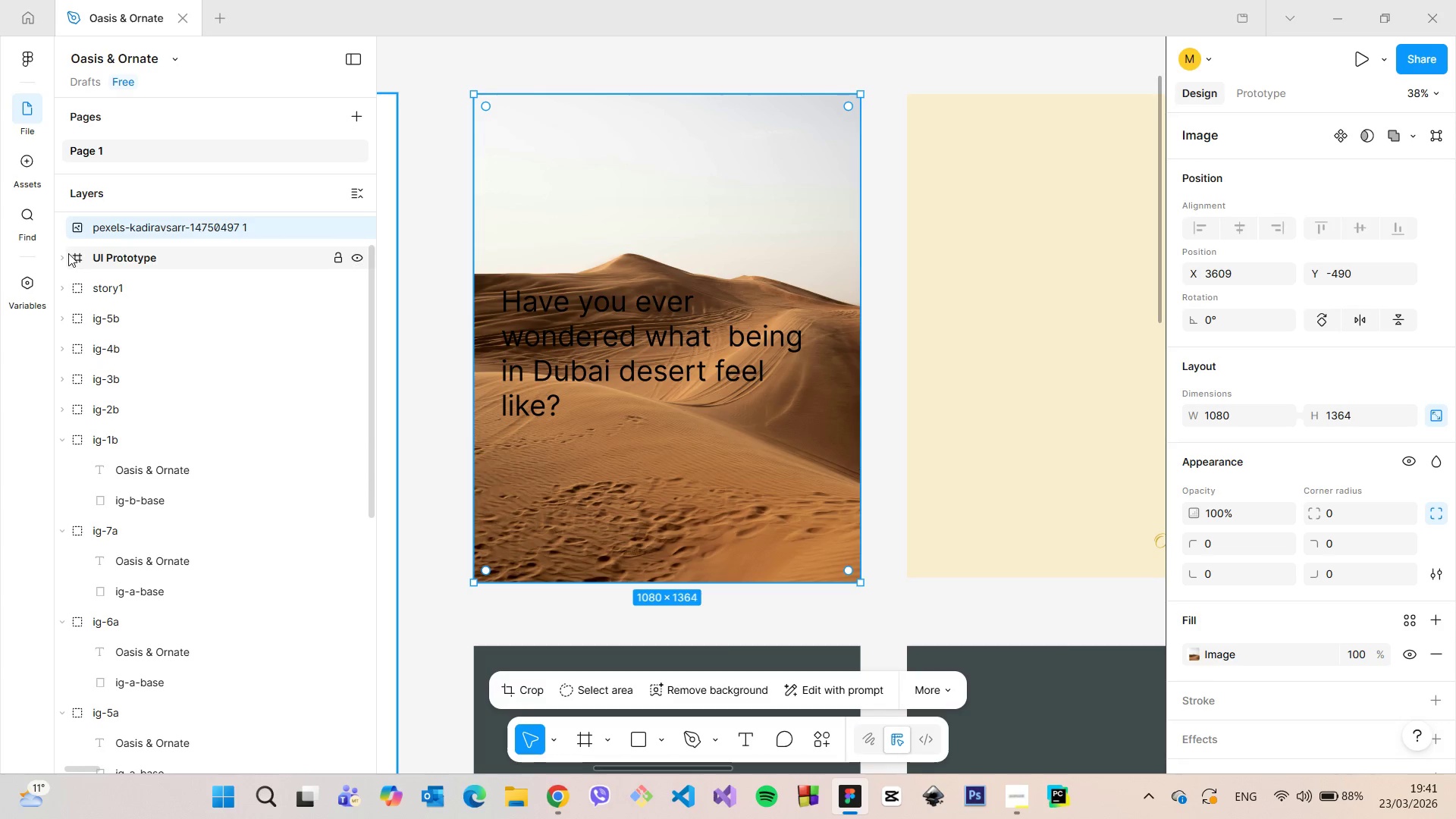 
left_click([62, 253])
 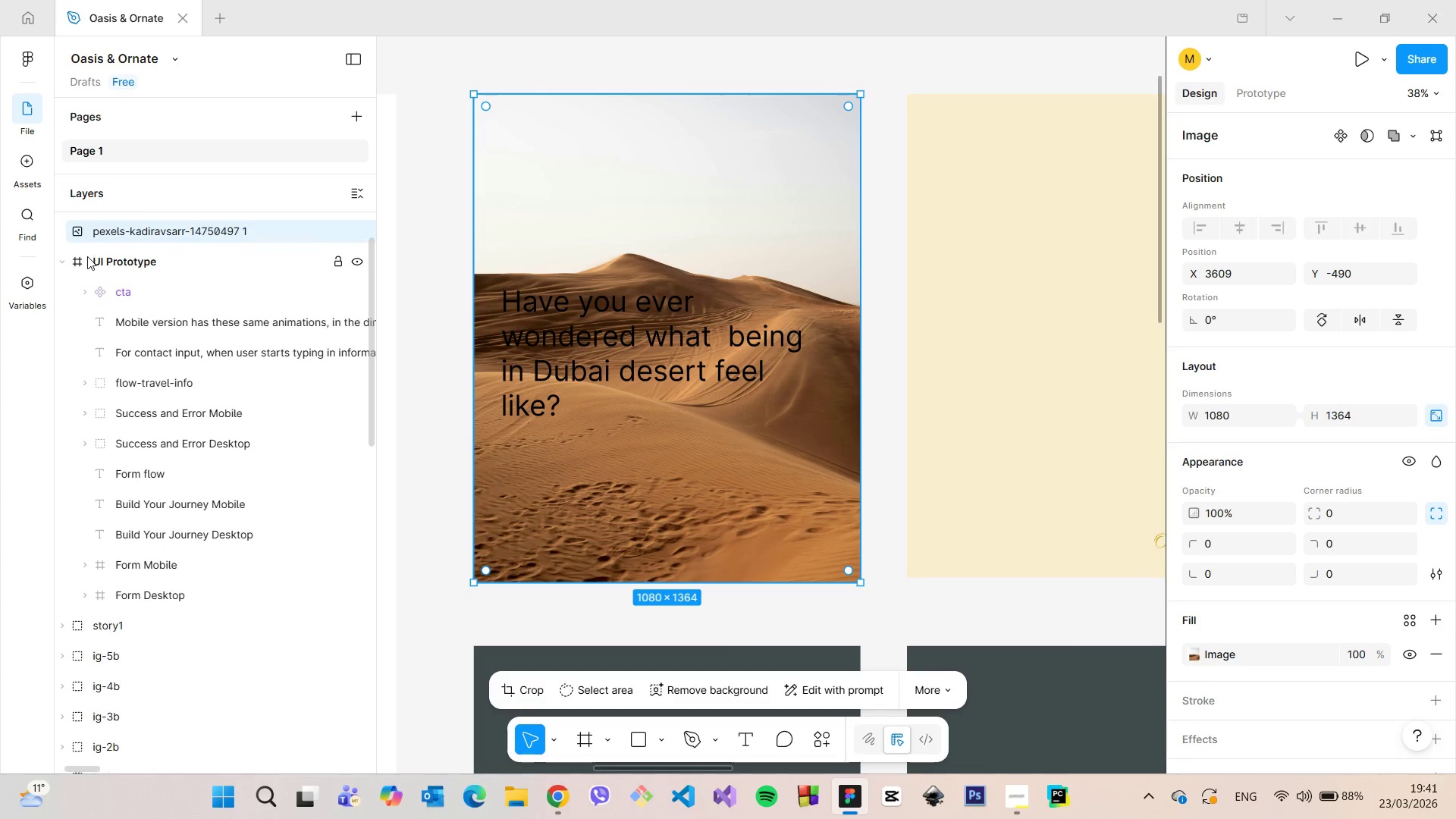 
scroll: coordinate [87, 256], scroll_direction: up, amount: 3.0
 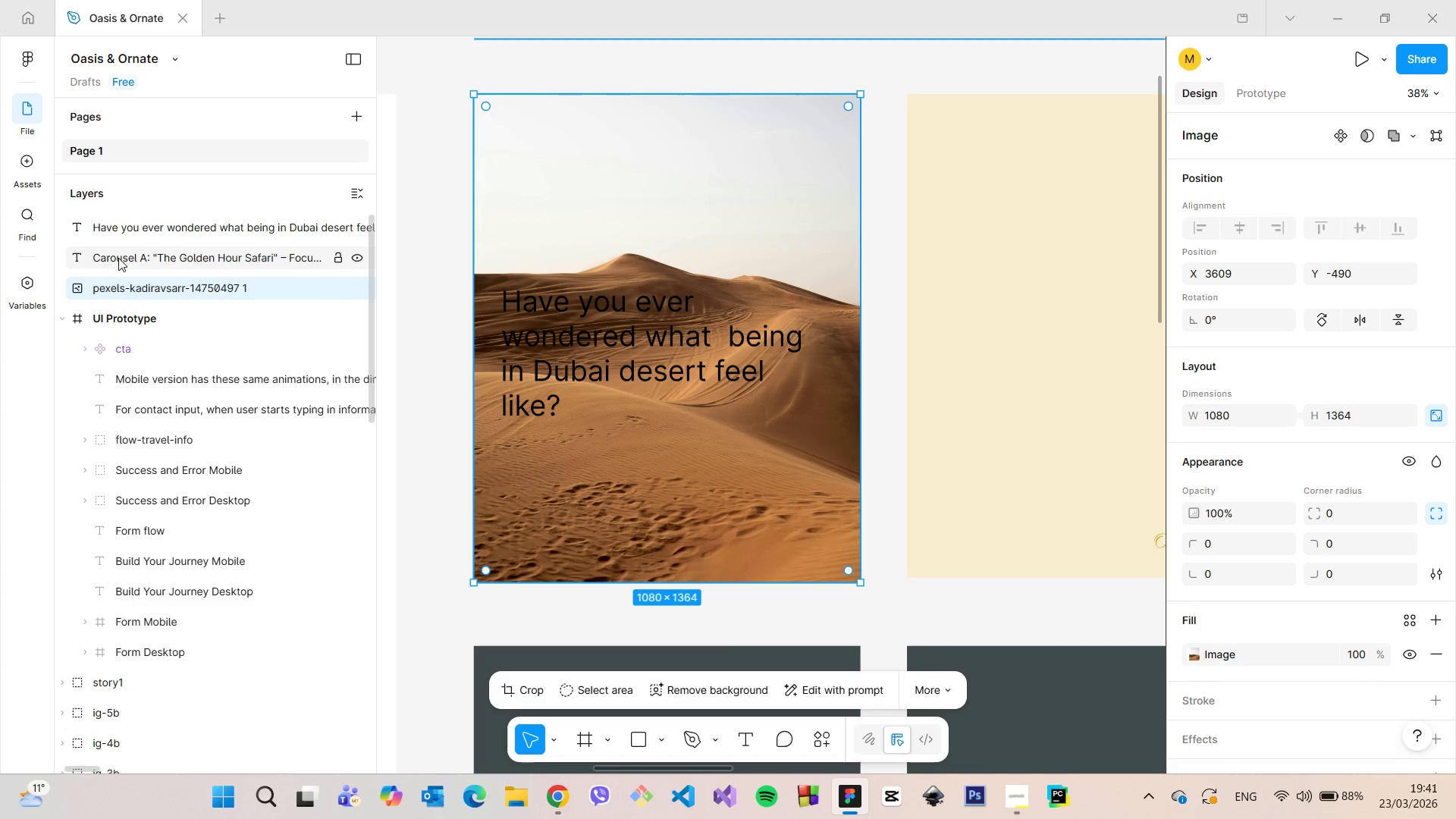 
left_click([54, 316])
 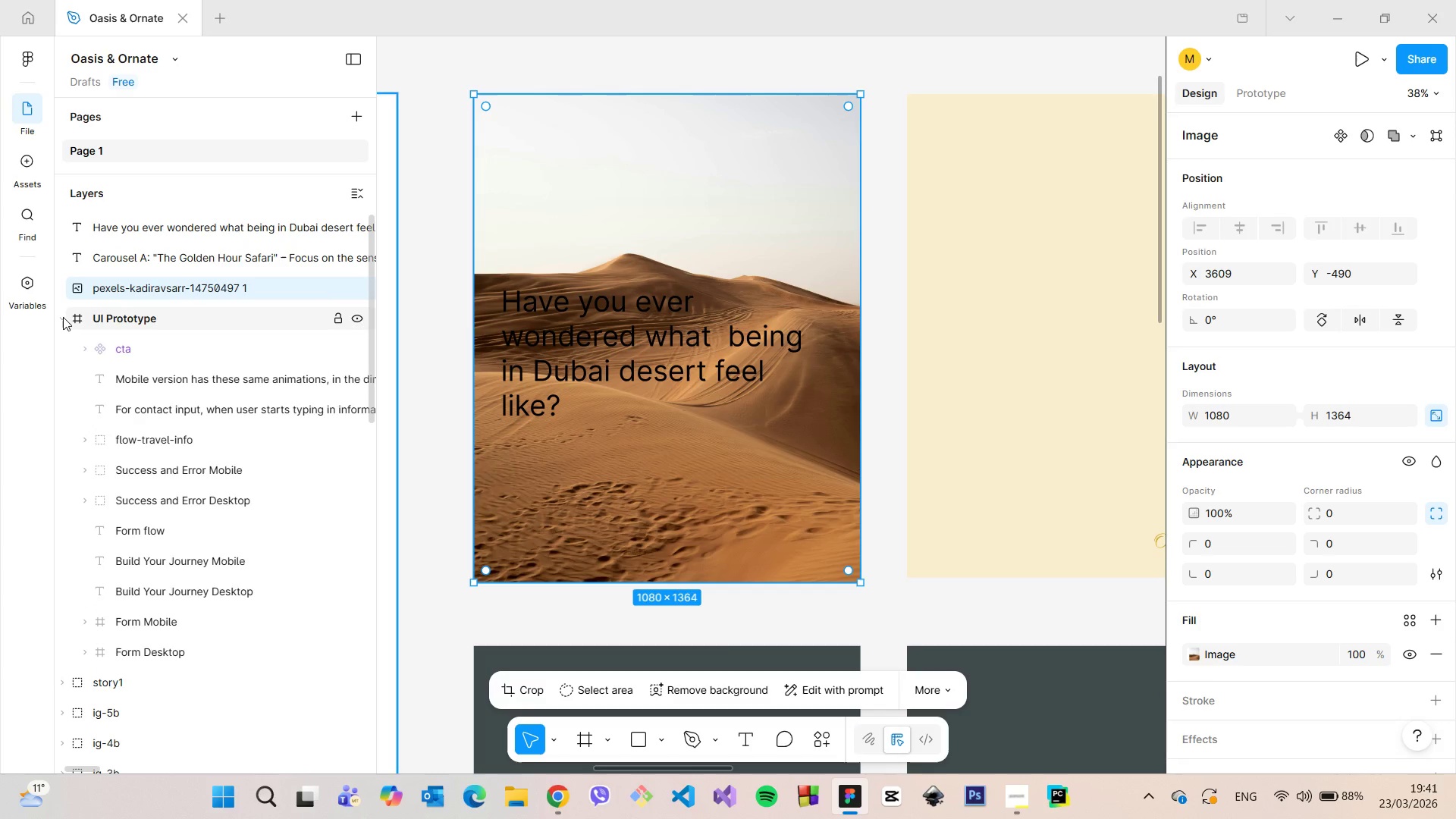 
left_click([63, 317])
 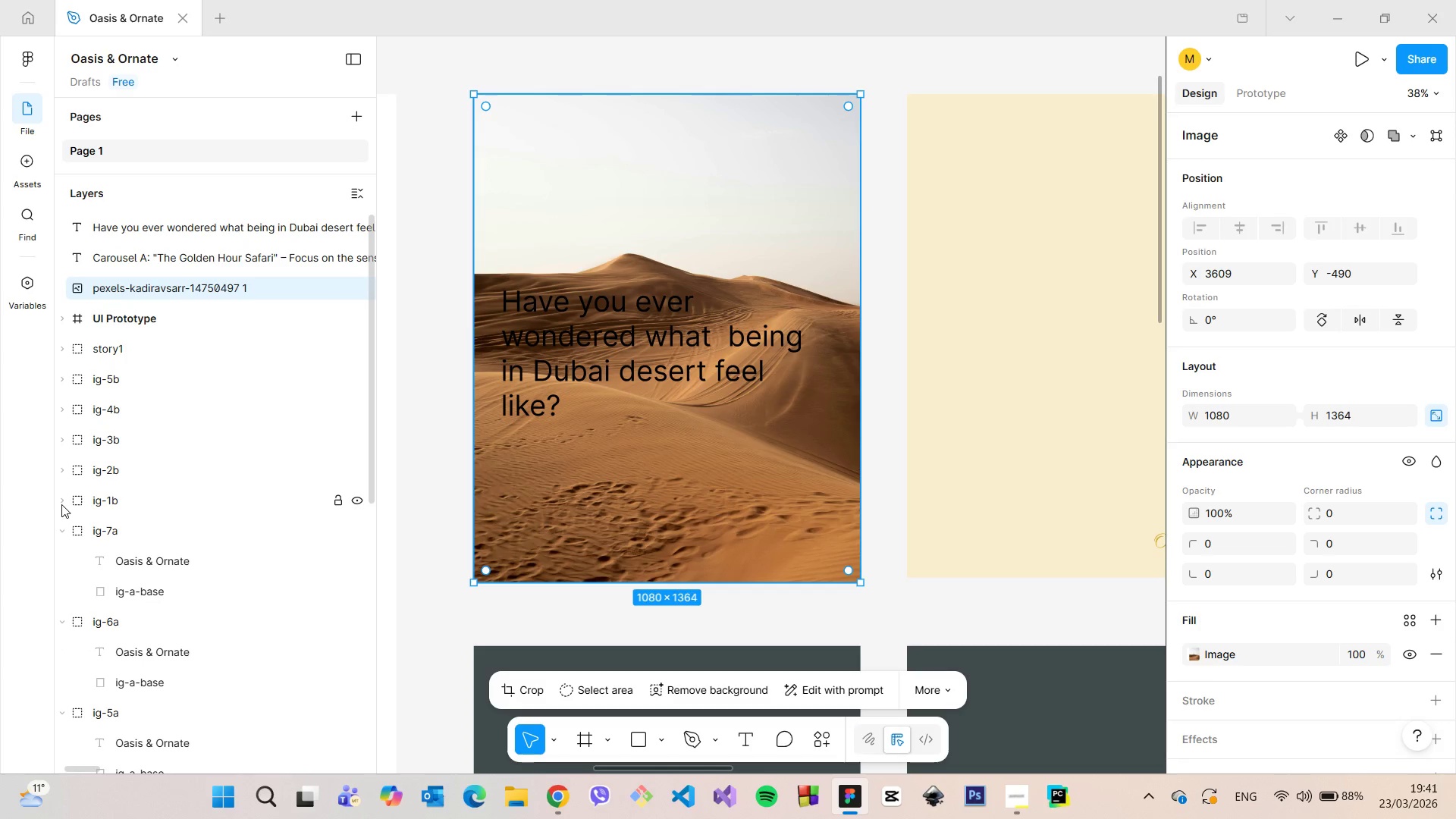 
left_click([64, 529])
 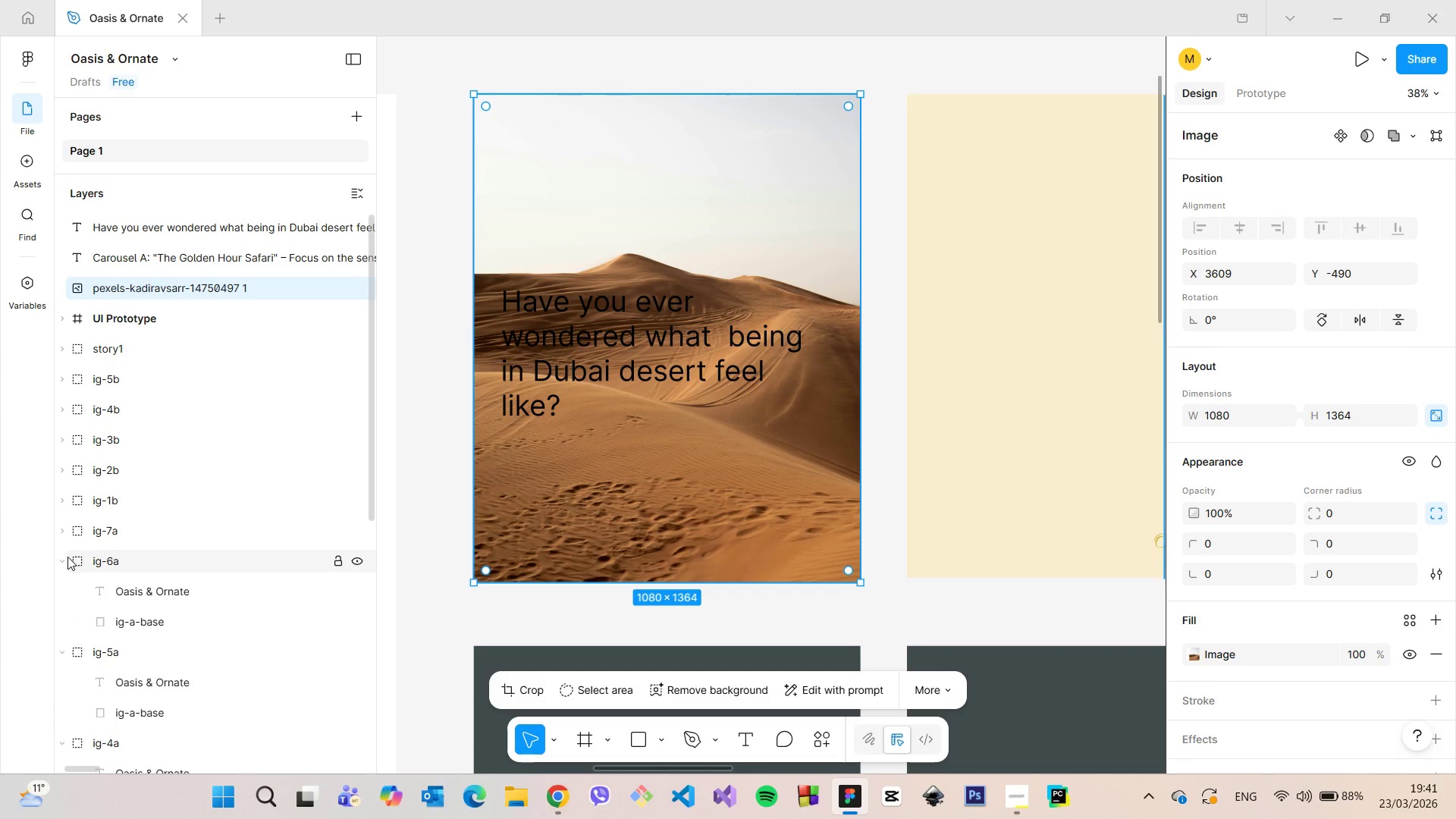 
left_click([67, 557])
 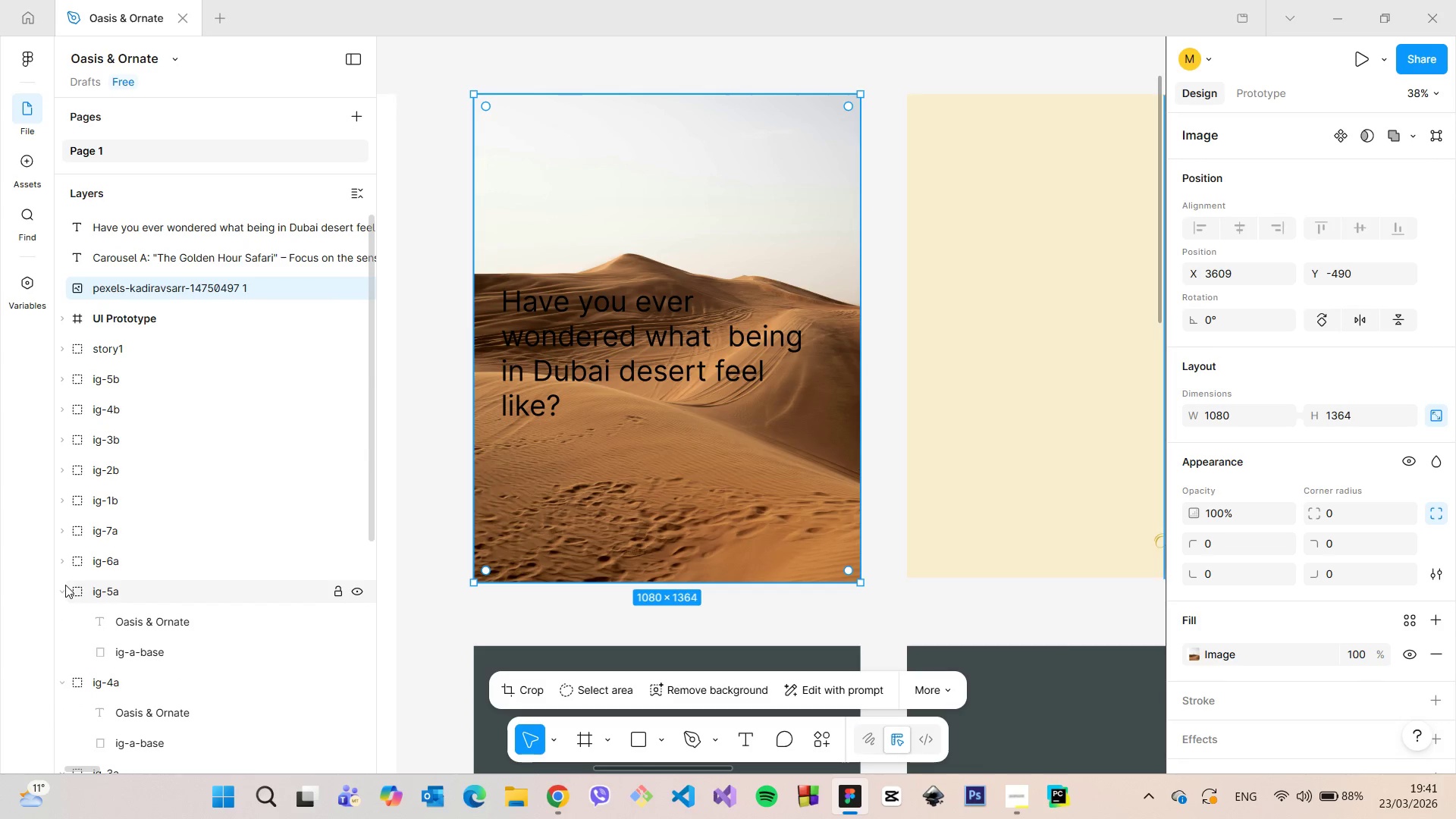 
left_click([65, 585])
 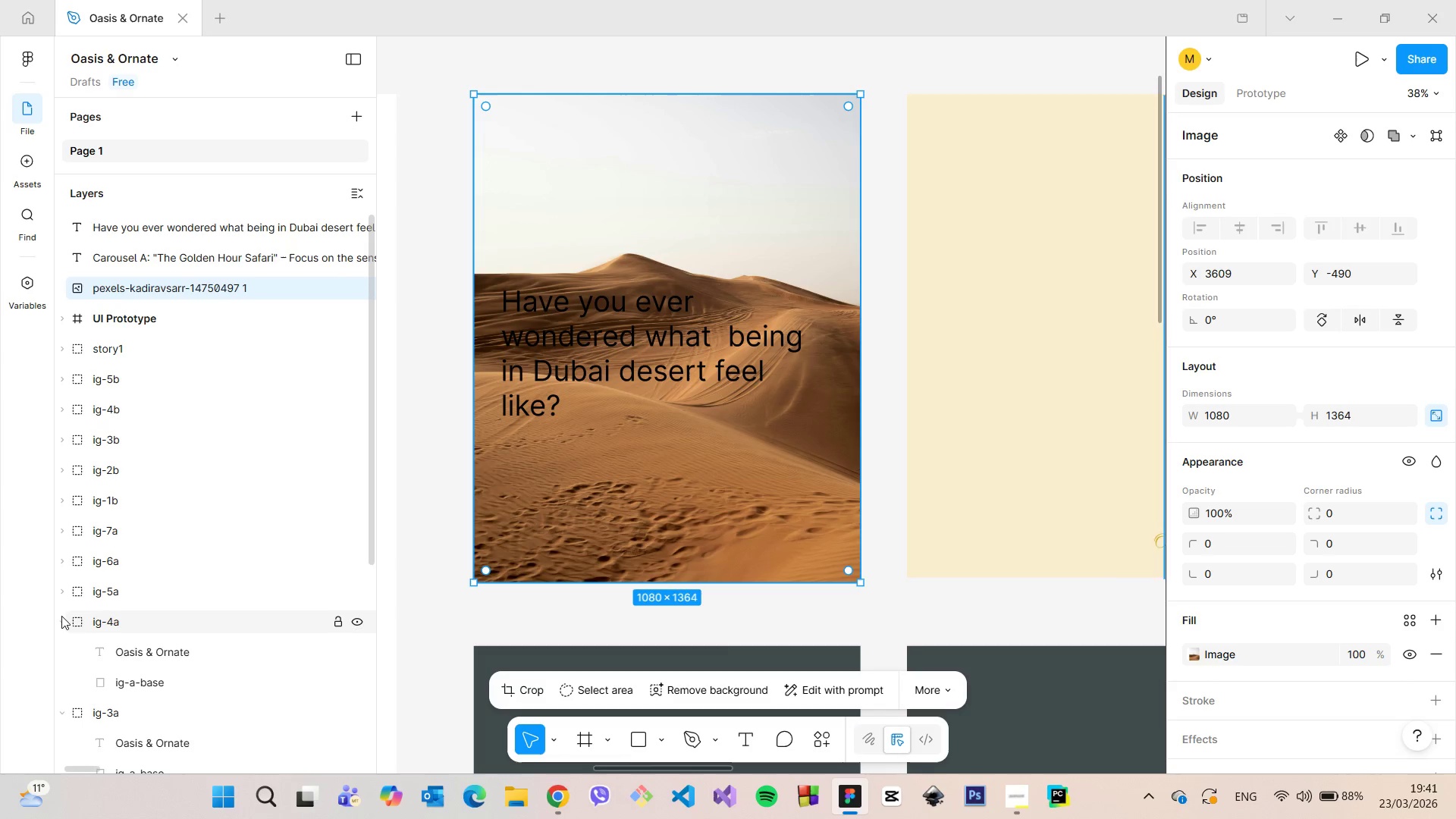 
left_click([61, 616])
 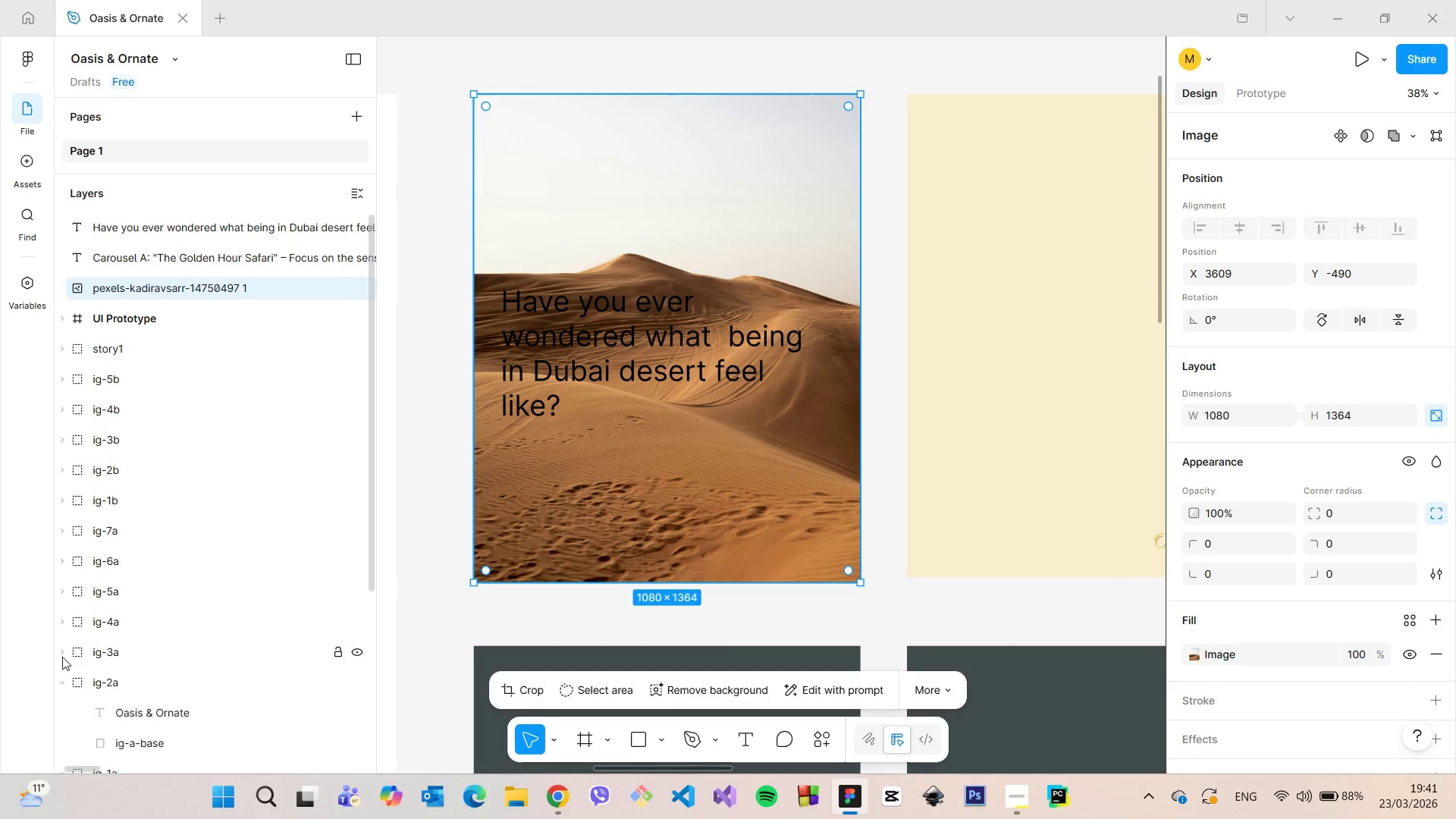 
left_click([62, 657])
 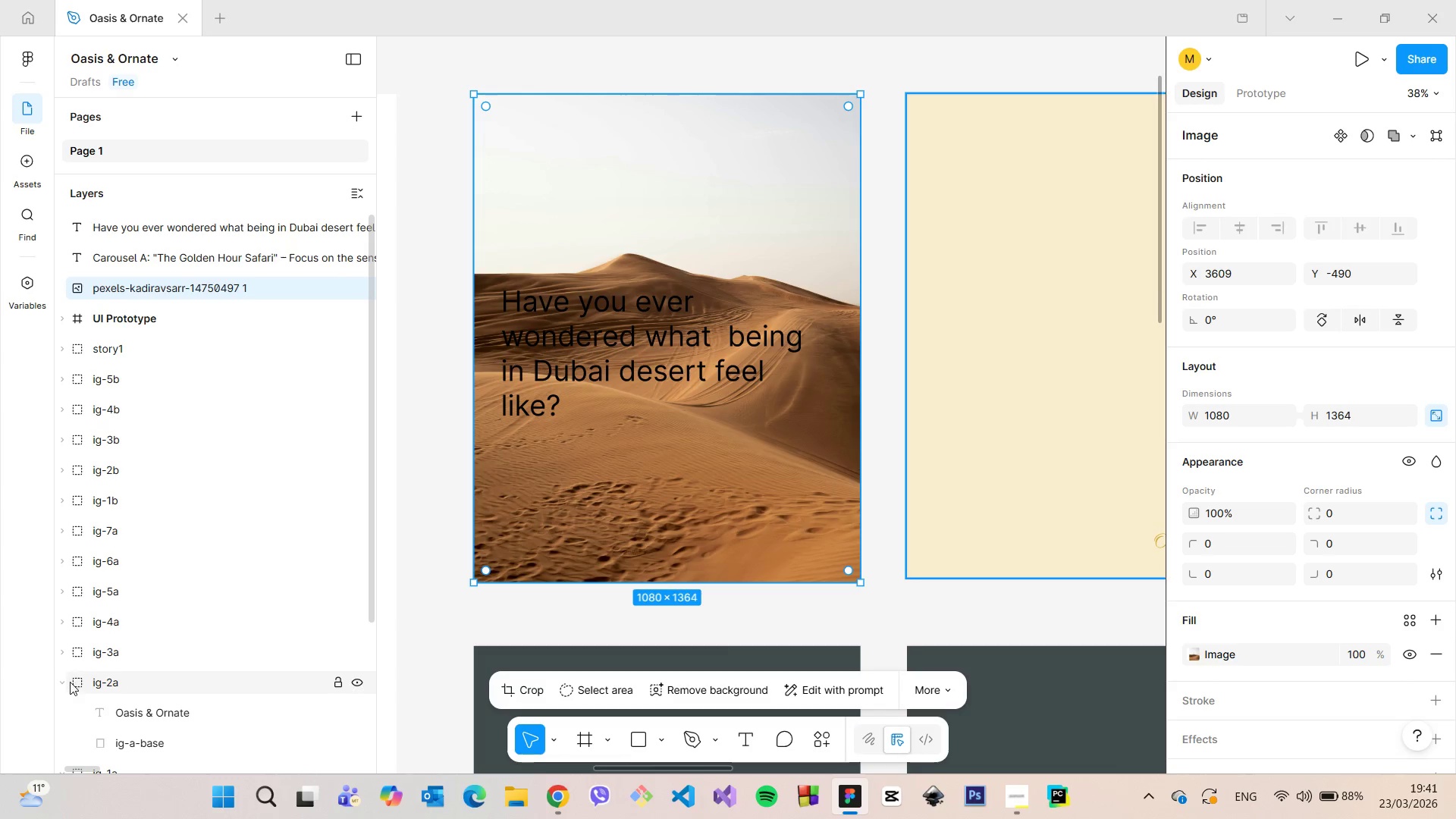 
left_click([70, 682])
 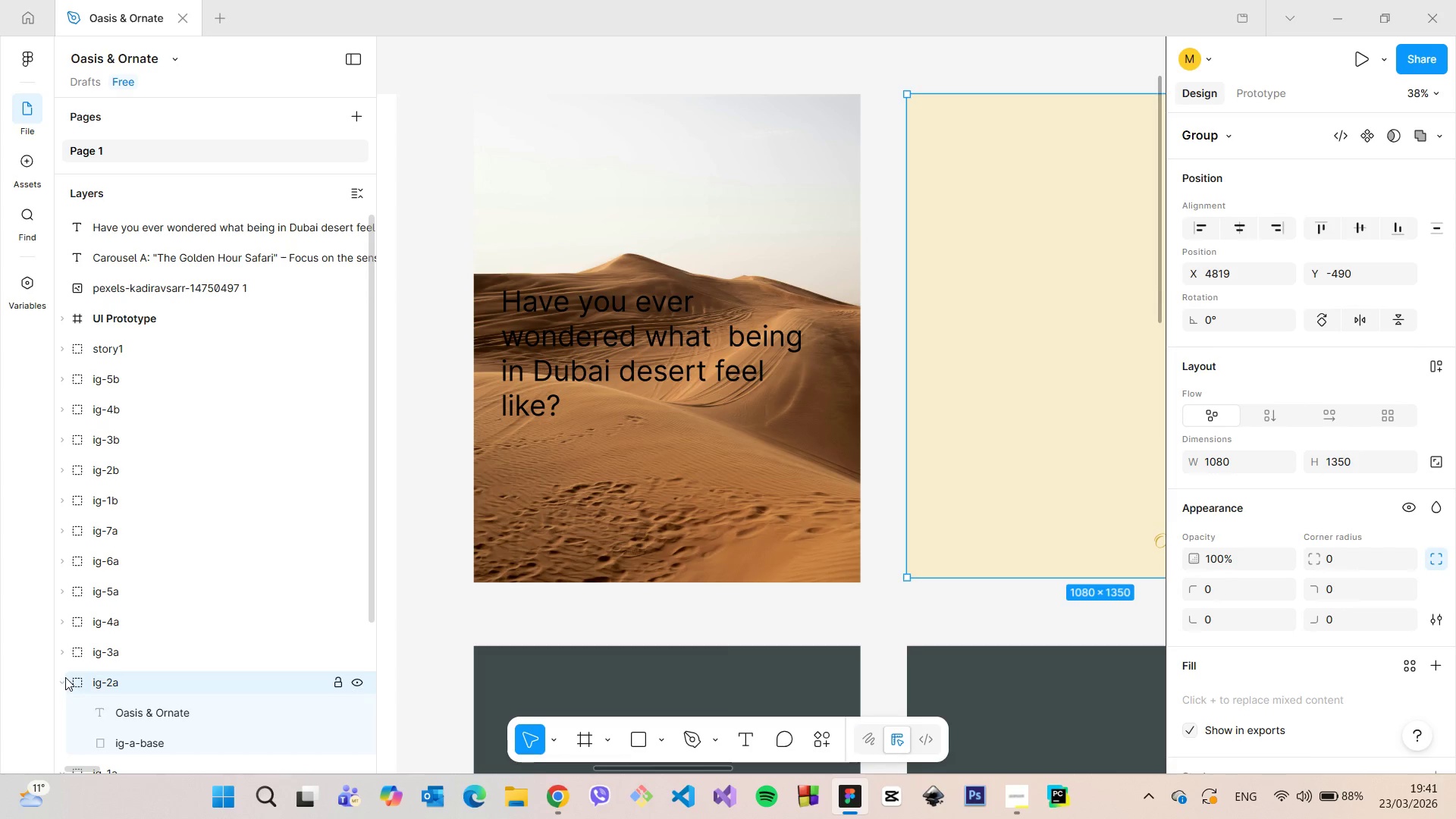 
left_click([65, 677])
 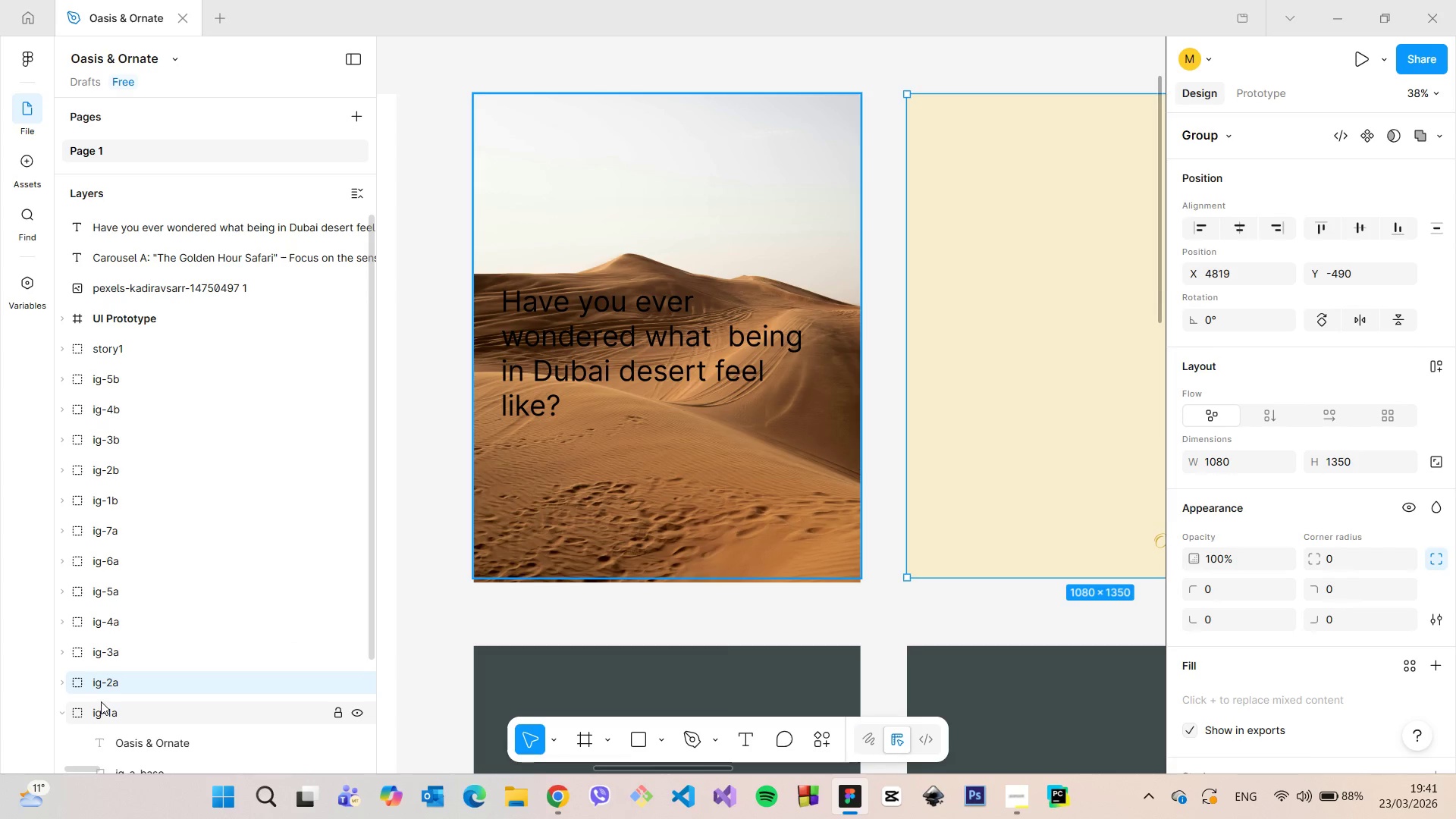 
scroll: coordinate [101, 701], scroll_direction: down, amount: 1.0
 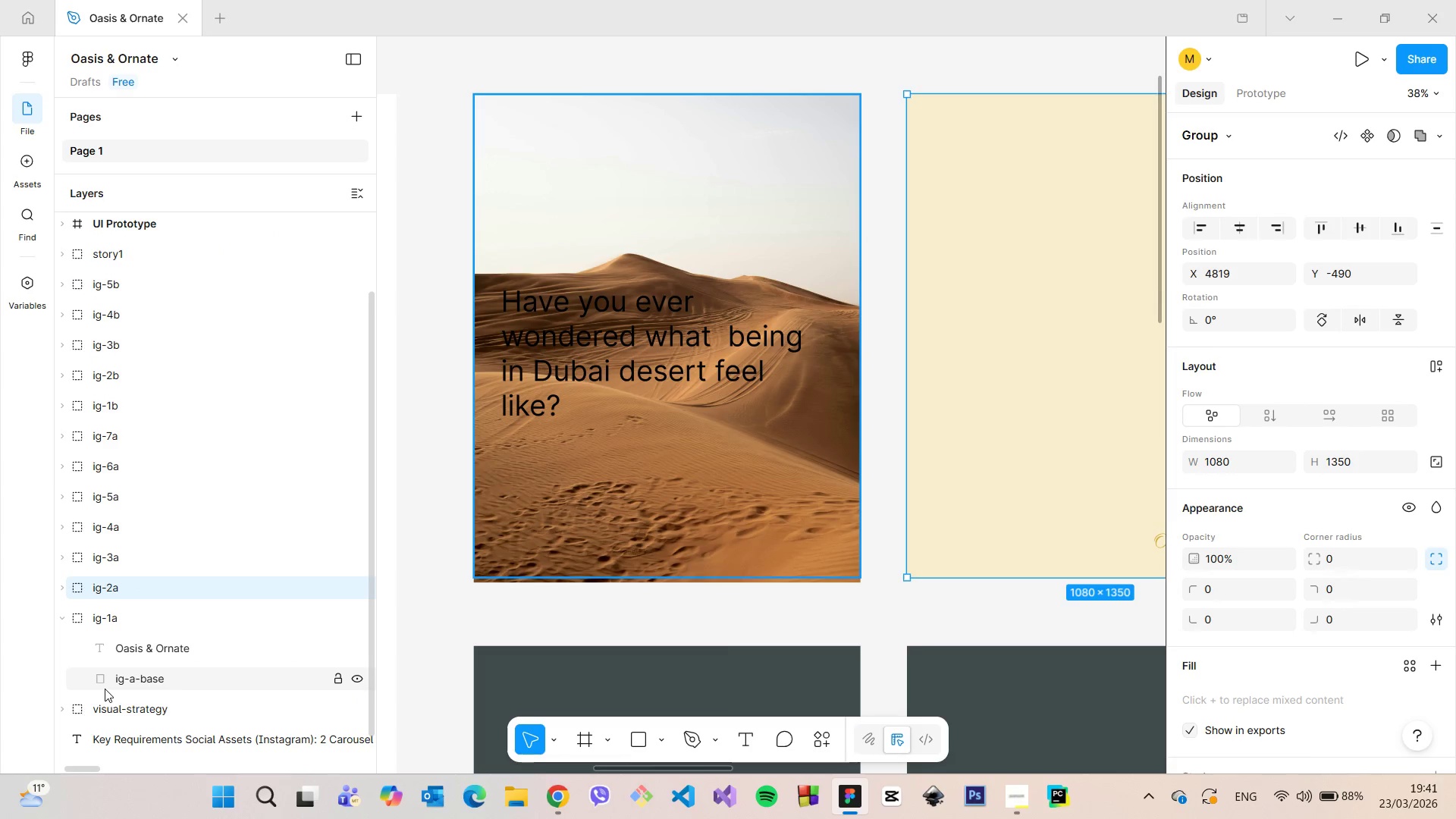 
scroll: coordinate [105, 689], scroll_direction: up, amount: 1.0
 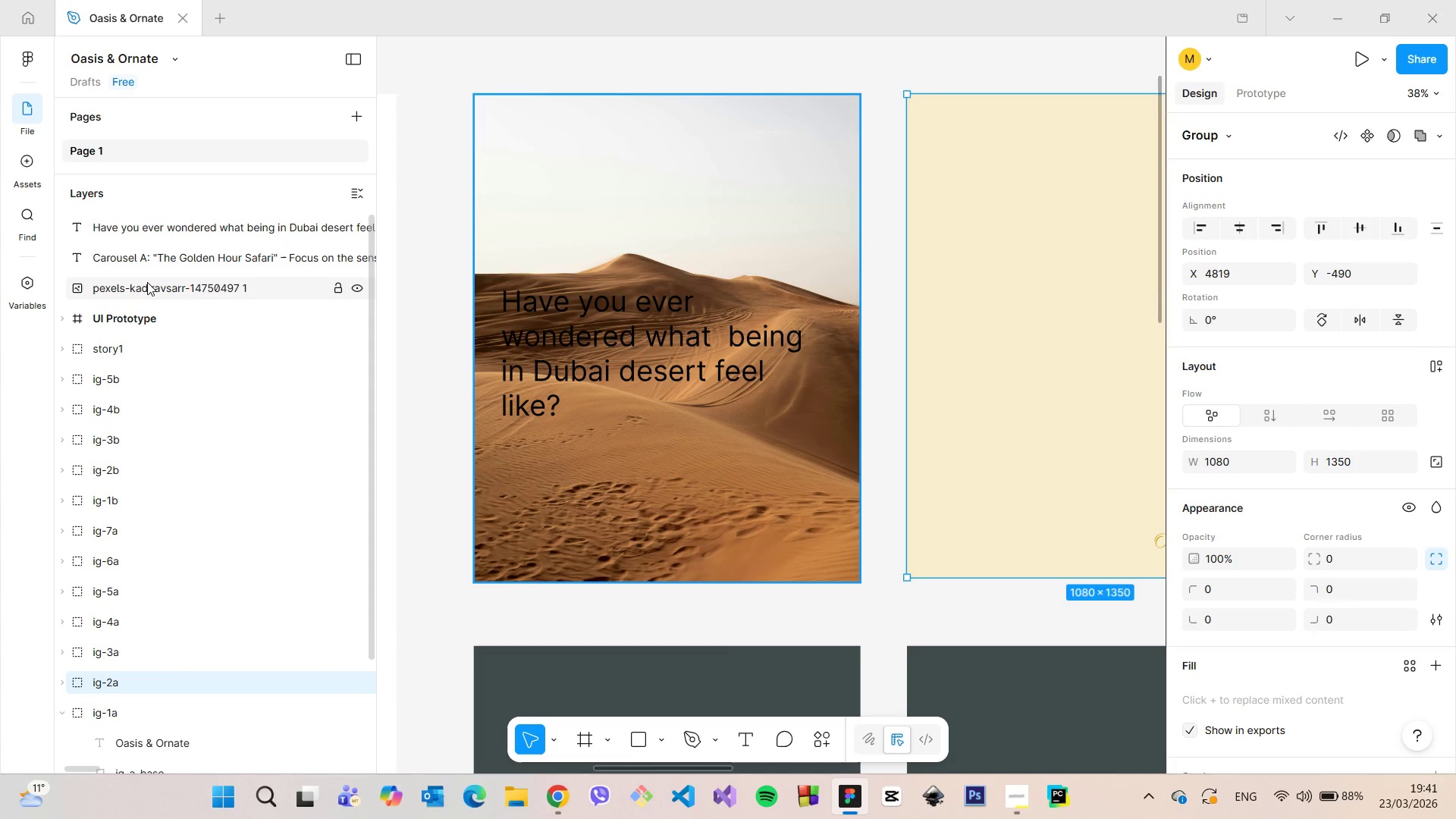 
left_click([147, 282])
 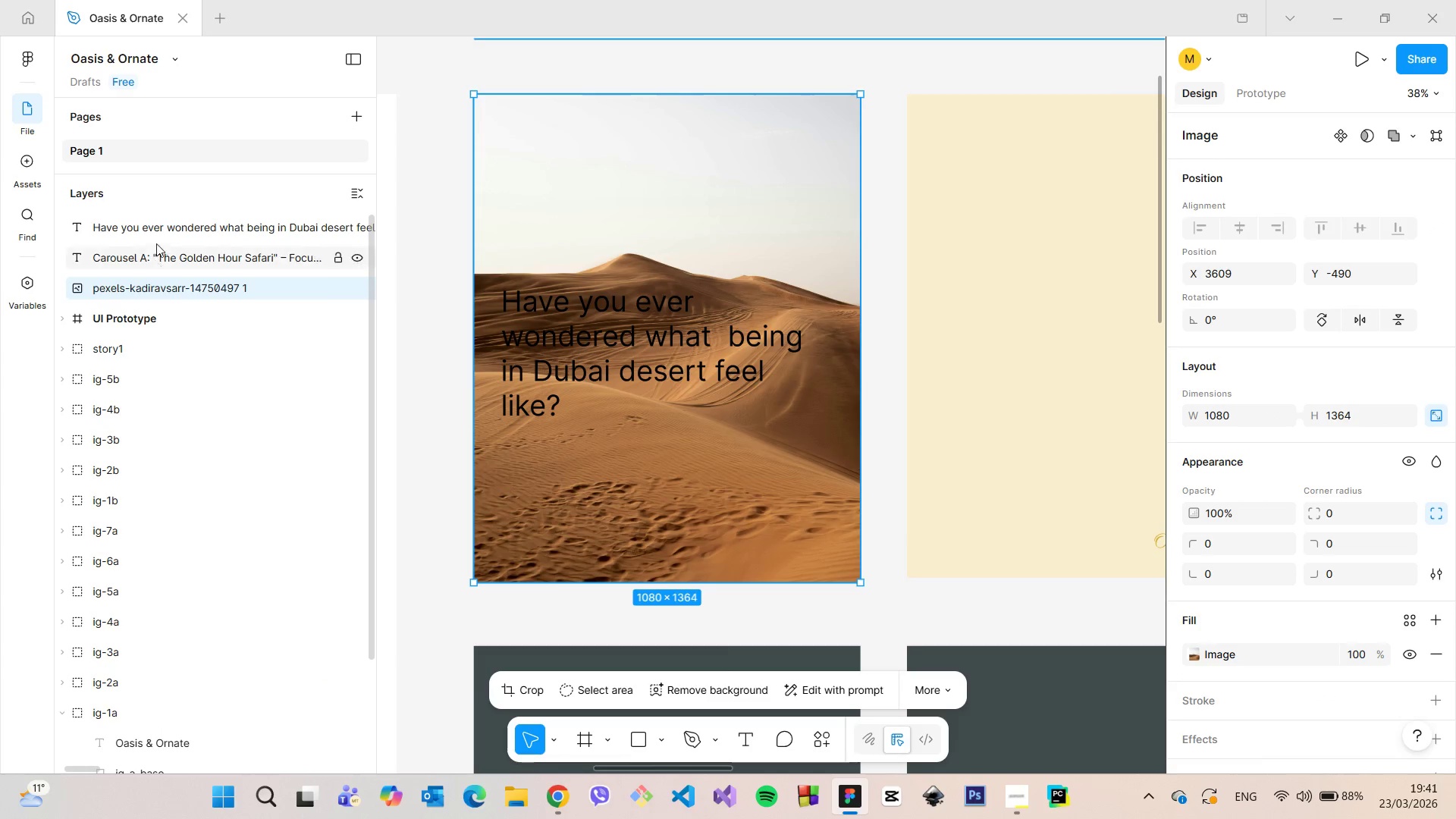 
hold_key(key=ShiftLeft, duration=0.86)
left_click([156, 232])
 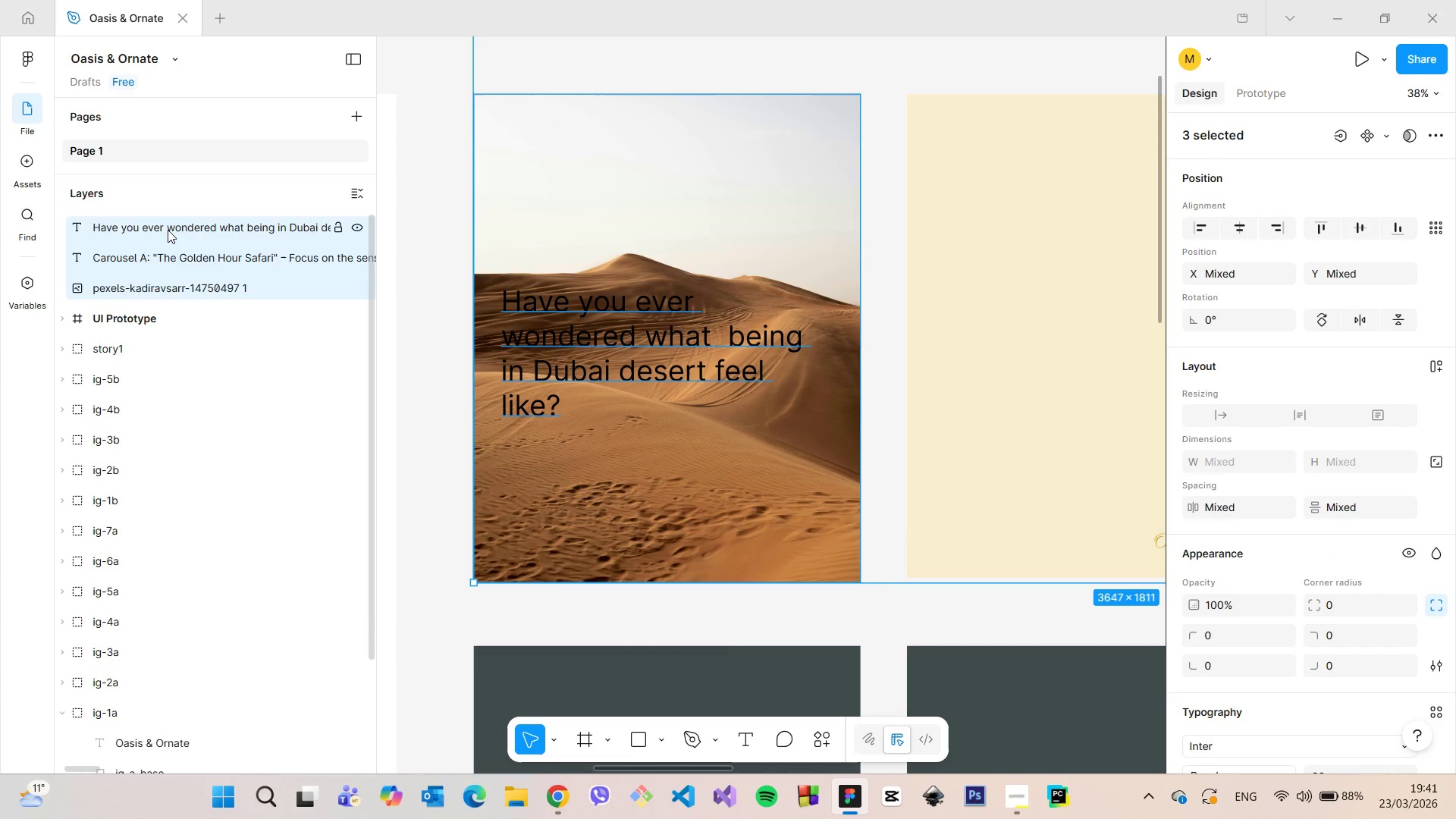 
left_click_drag(start_coordinate=[168, 230], to_coordinate=[146, 725])
 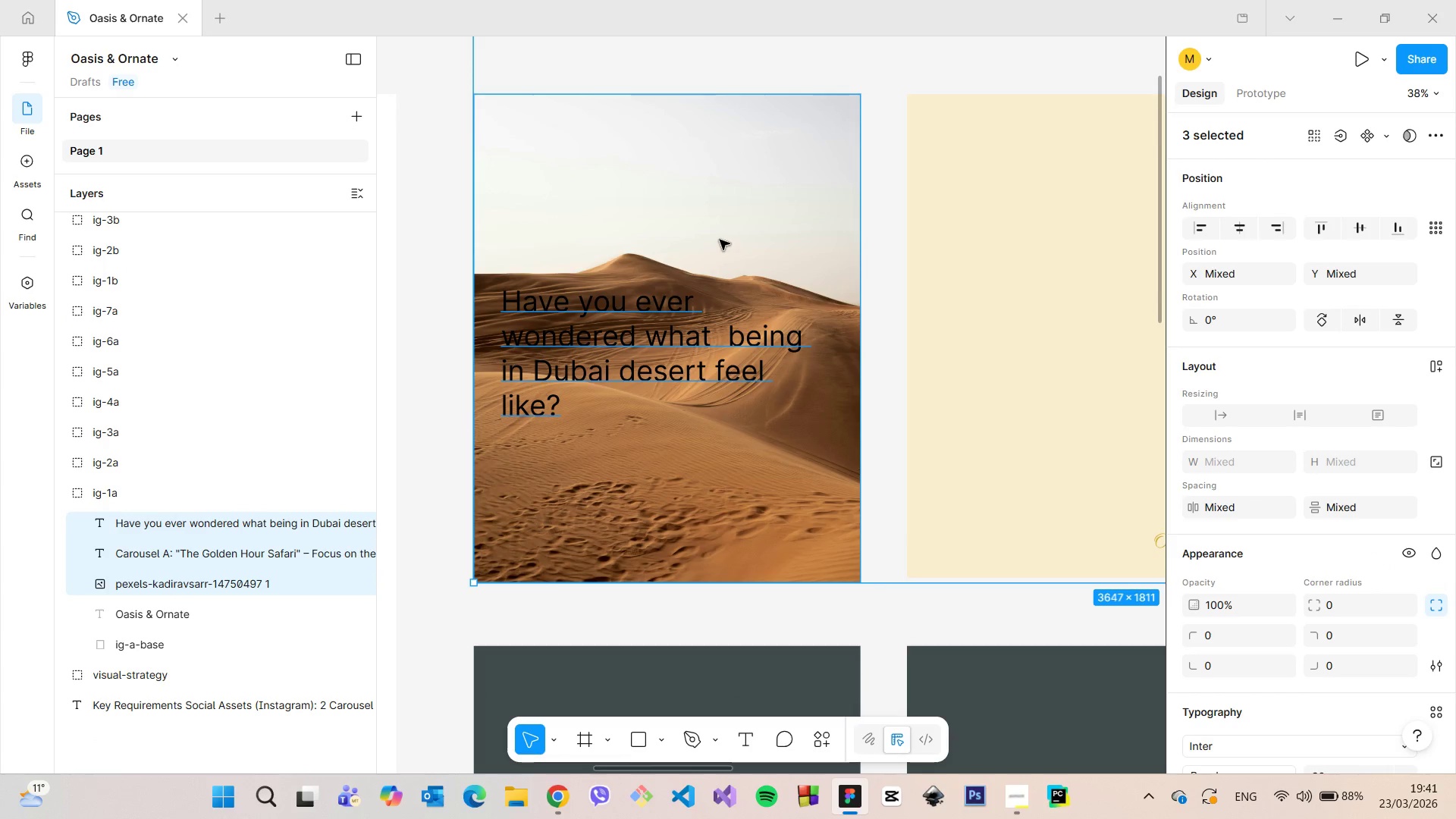 
left_click([720, 240])
 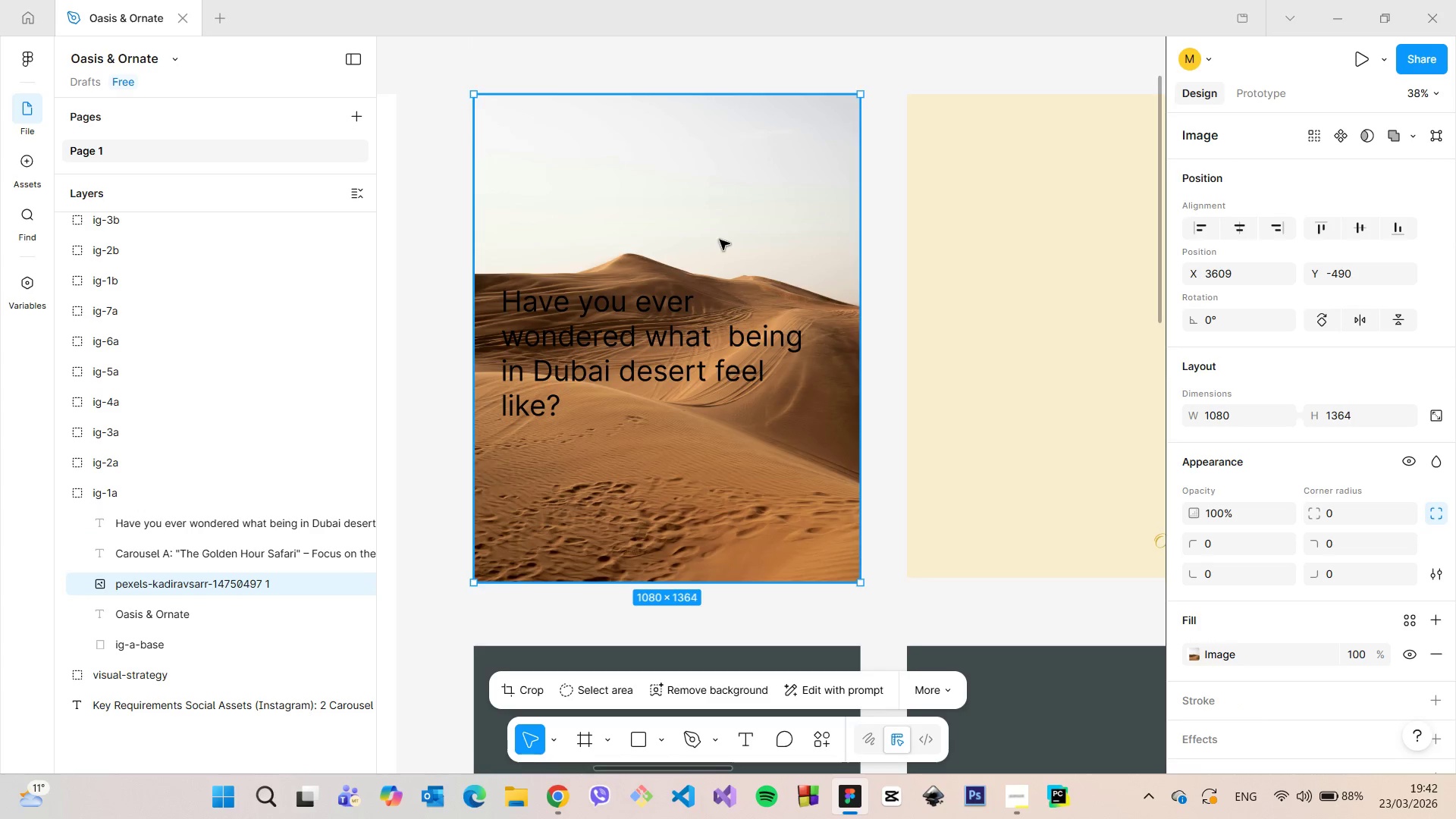 
scroll: coordinate [720, 240], scroll_direction: down, amount: 5.0
 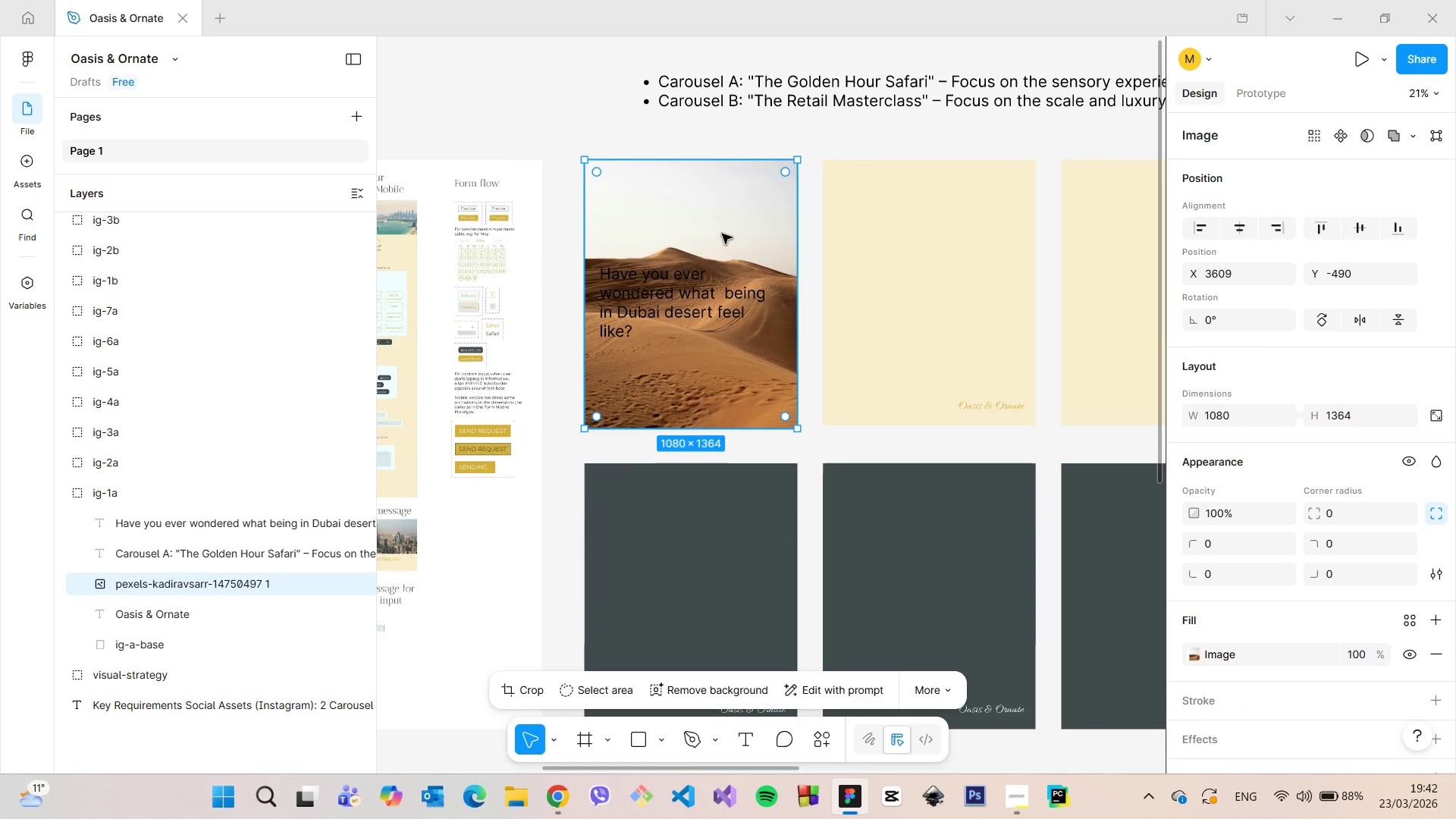 
left_click([726, 219])
 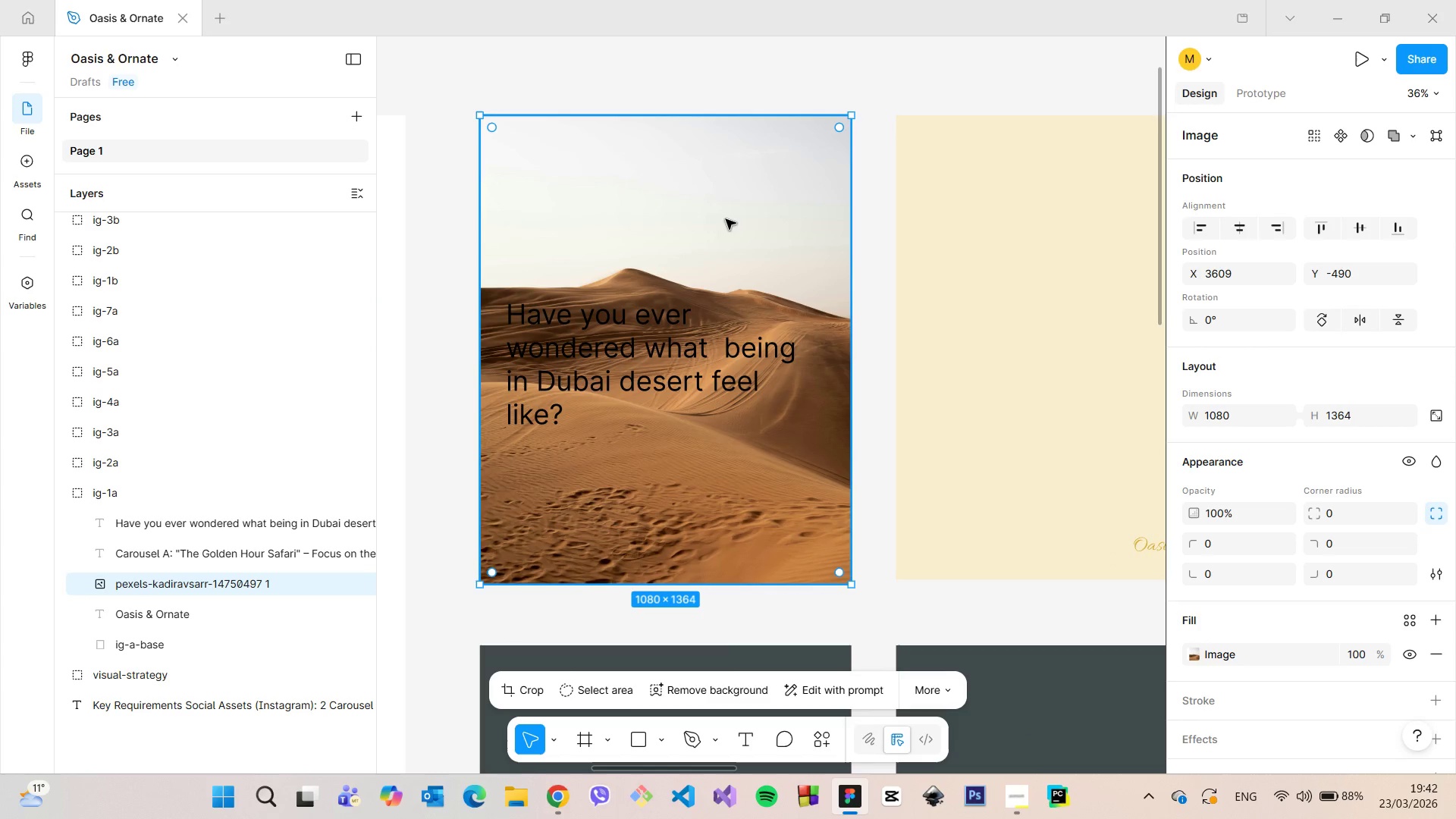 
scroll: coordinate [726, 219], scroll_direction: up, amount: 4.0
 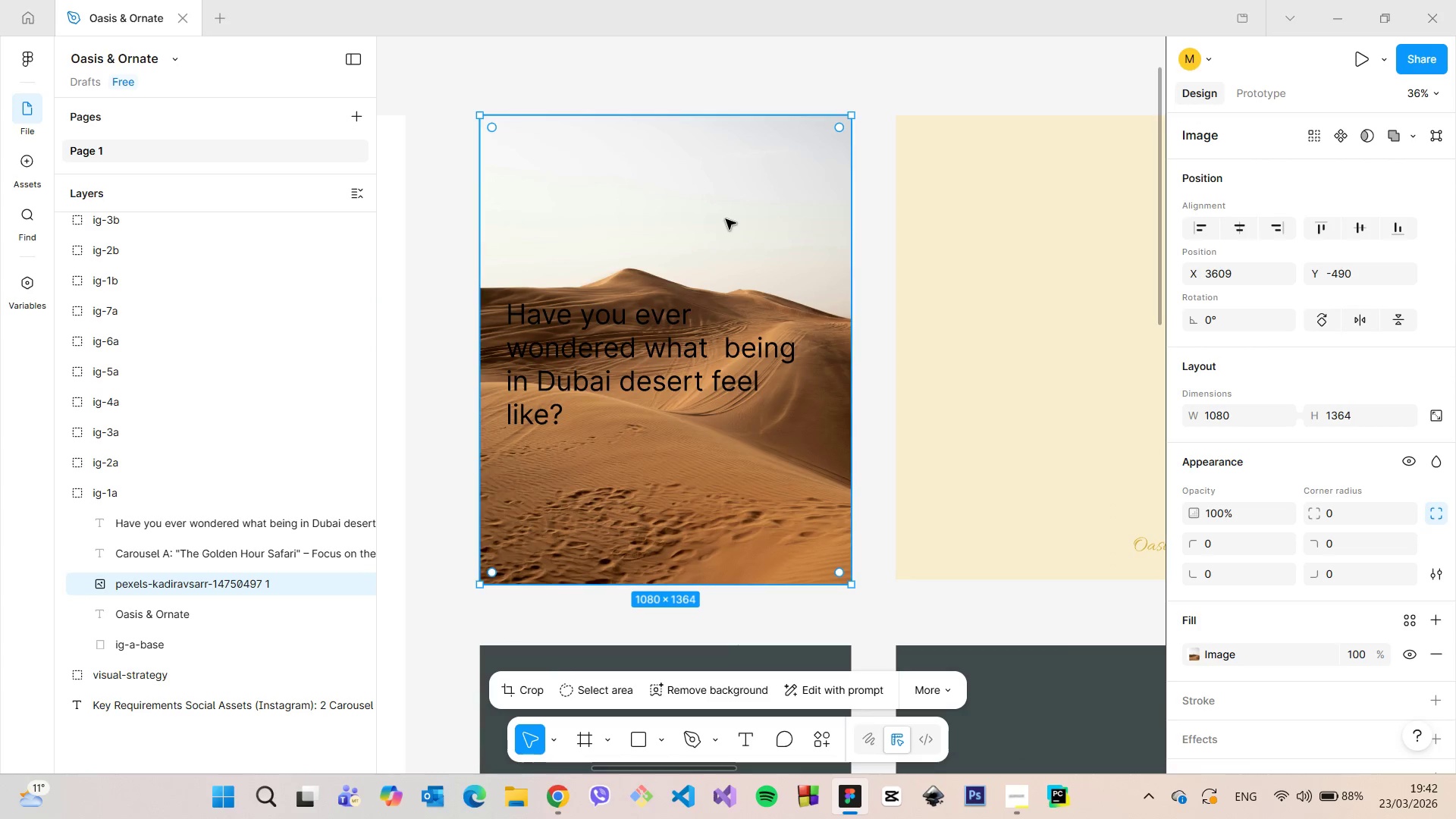 
right_click([726, 219])
 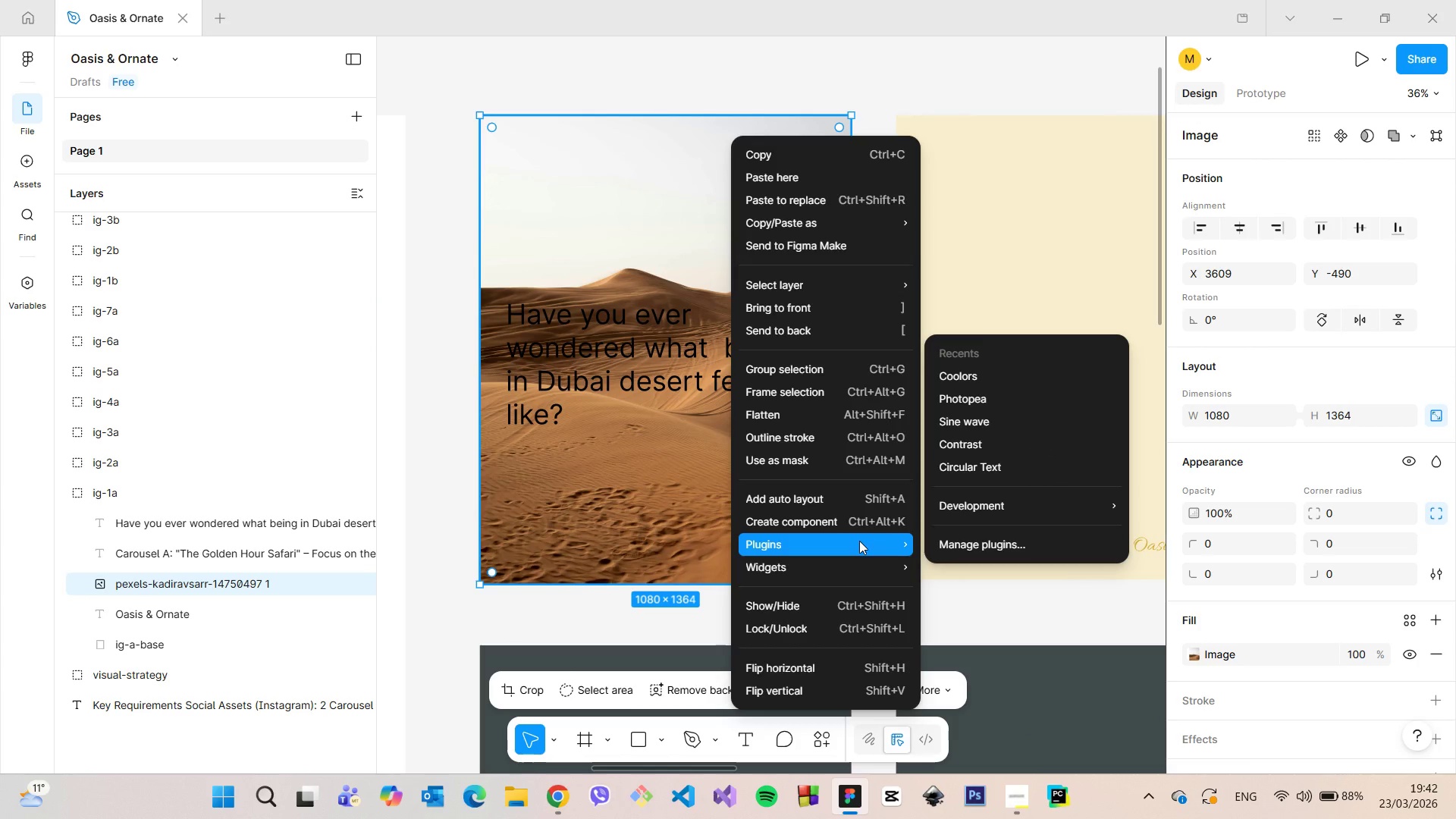 
wait(7.3)
 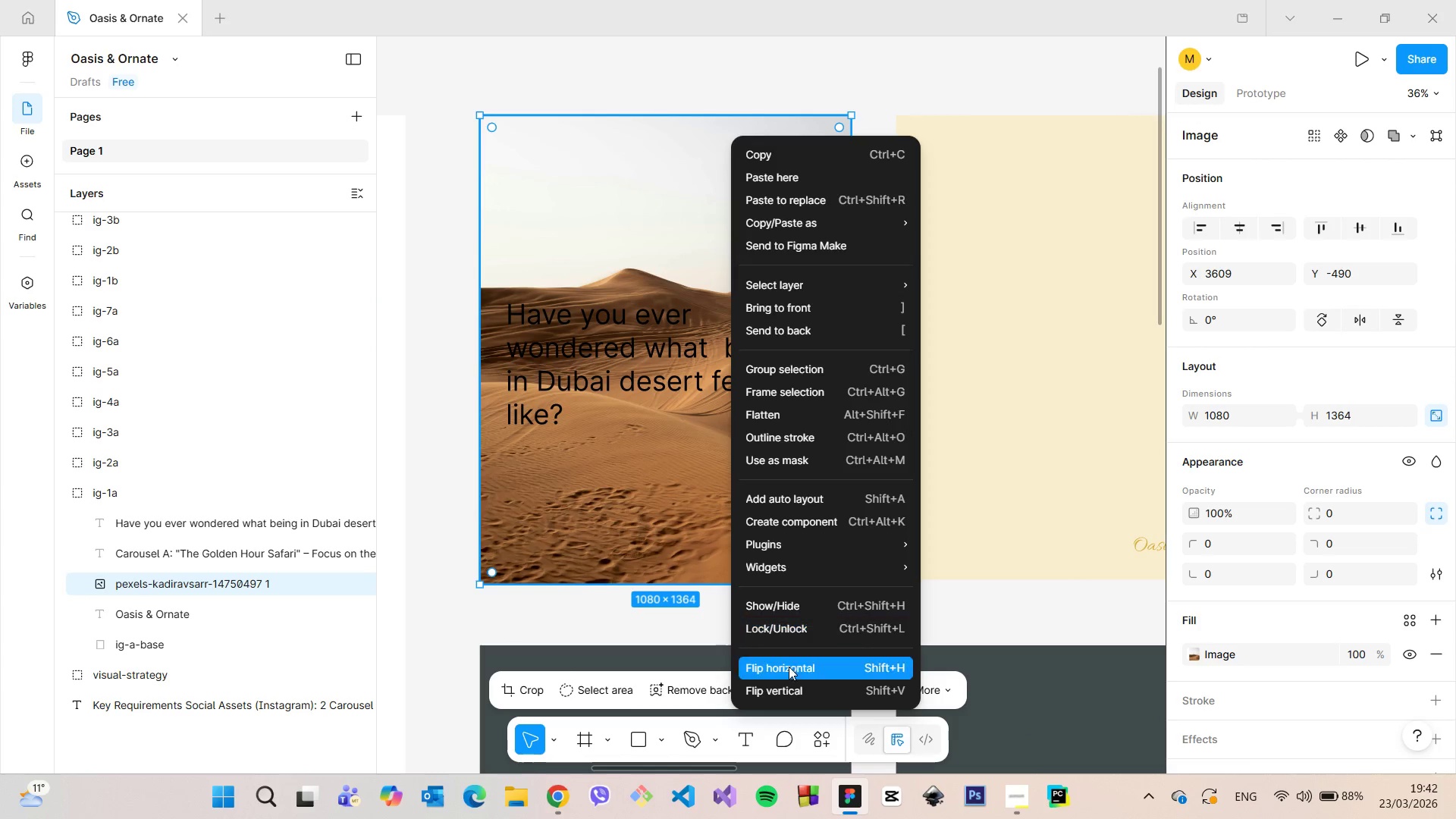 
left_click([999, 387])
 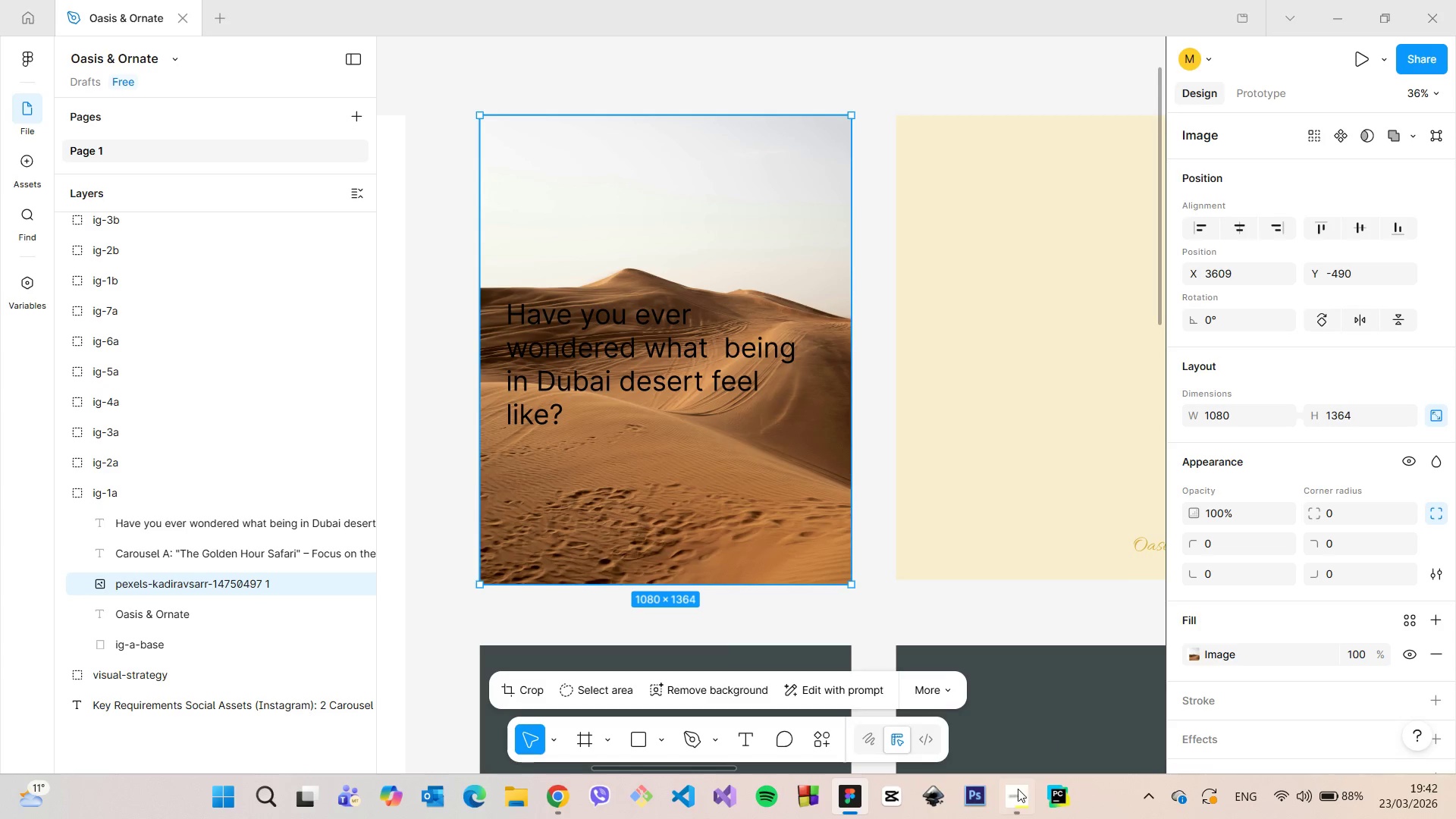 
left_click([1011, 799])